 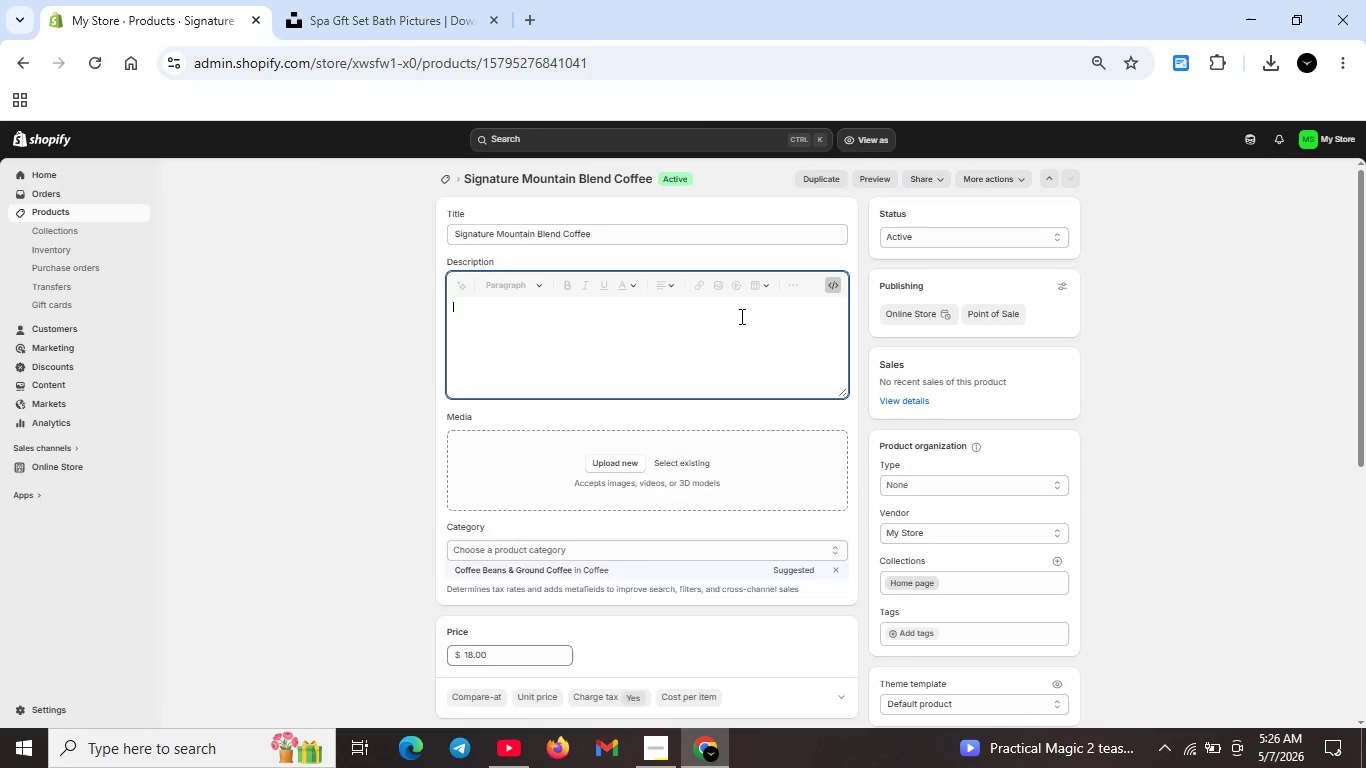 
type(<h2>Signature Mountain Blend Coffe</h2>)
 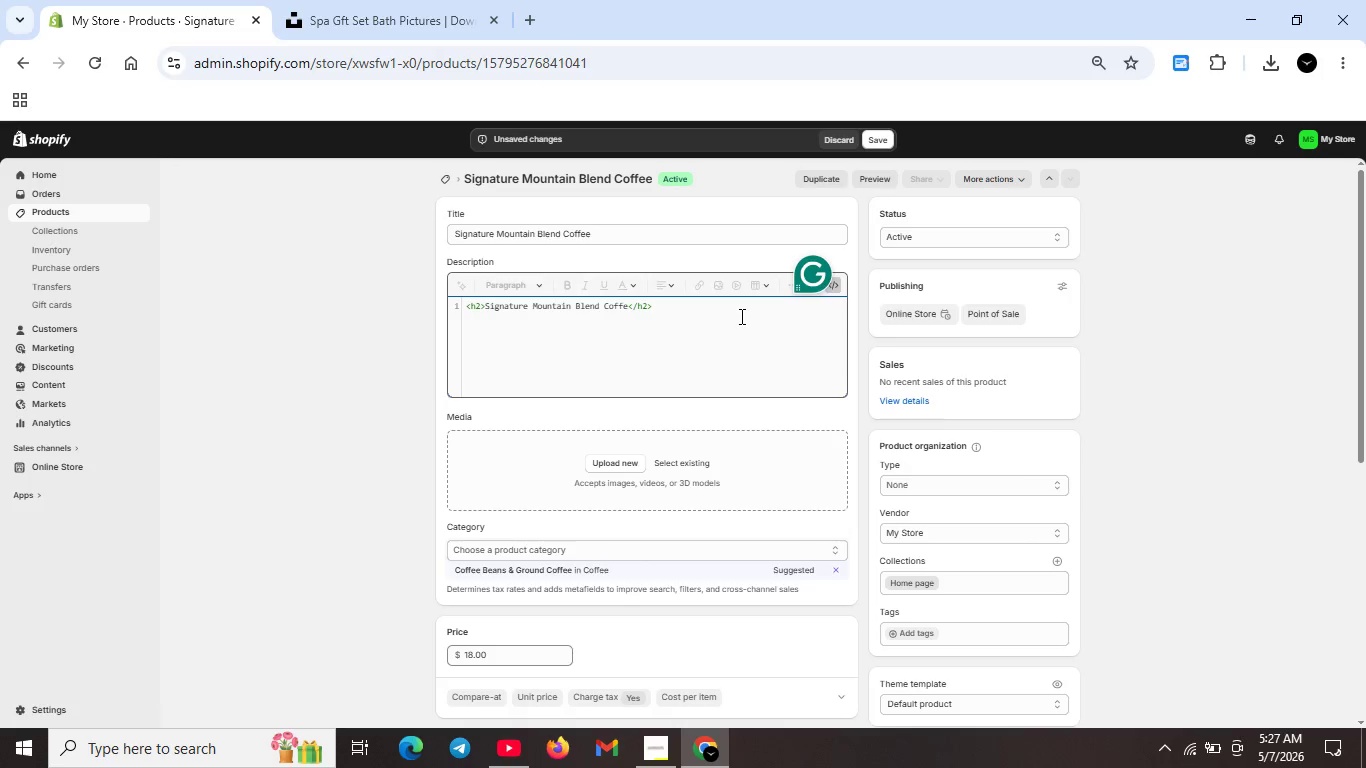 
key(ArrowLeft)
 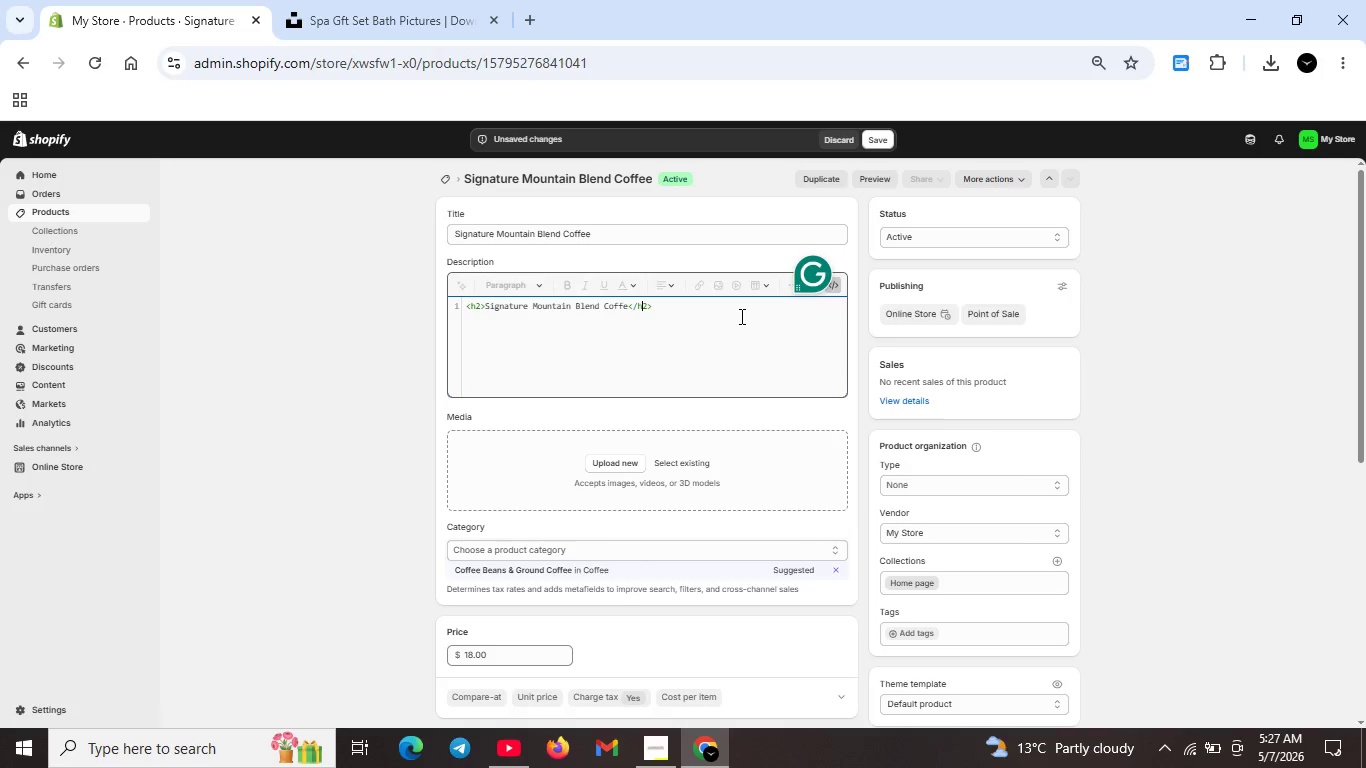 
key(ArrowLeft)
 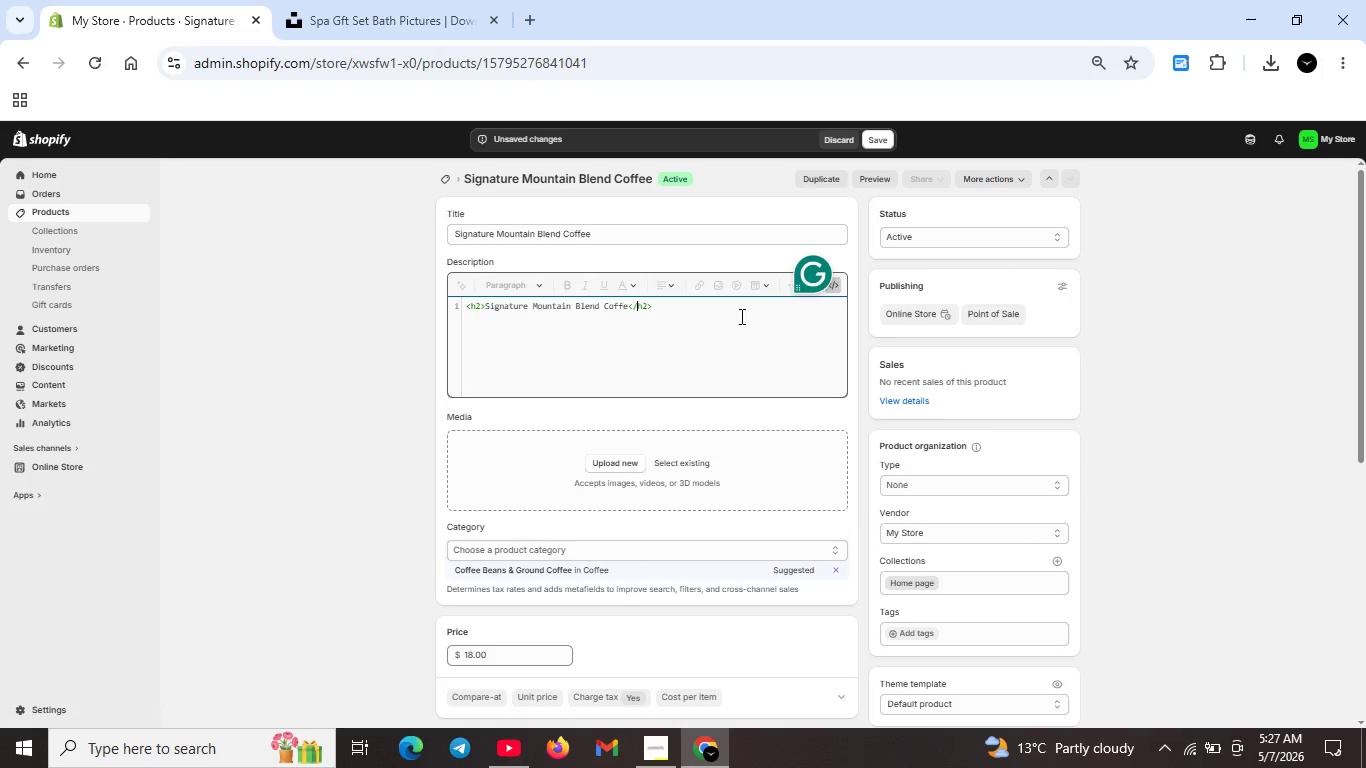 
key(ArrowLeft)
 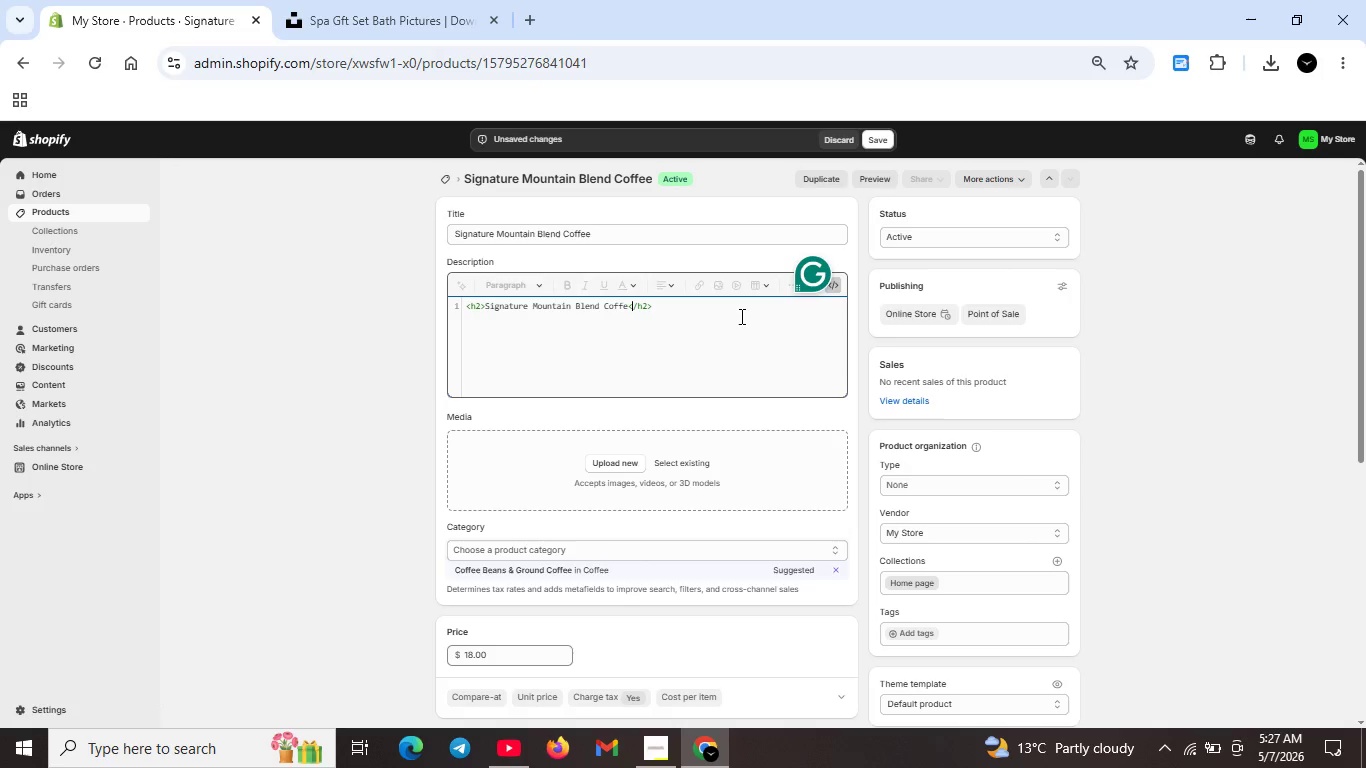 
key(ArrowLeft)
 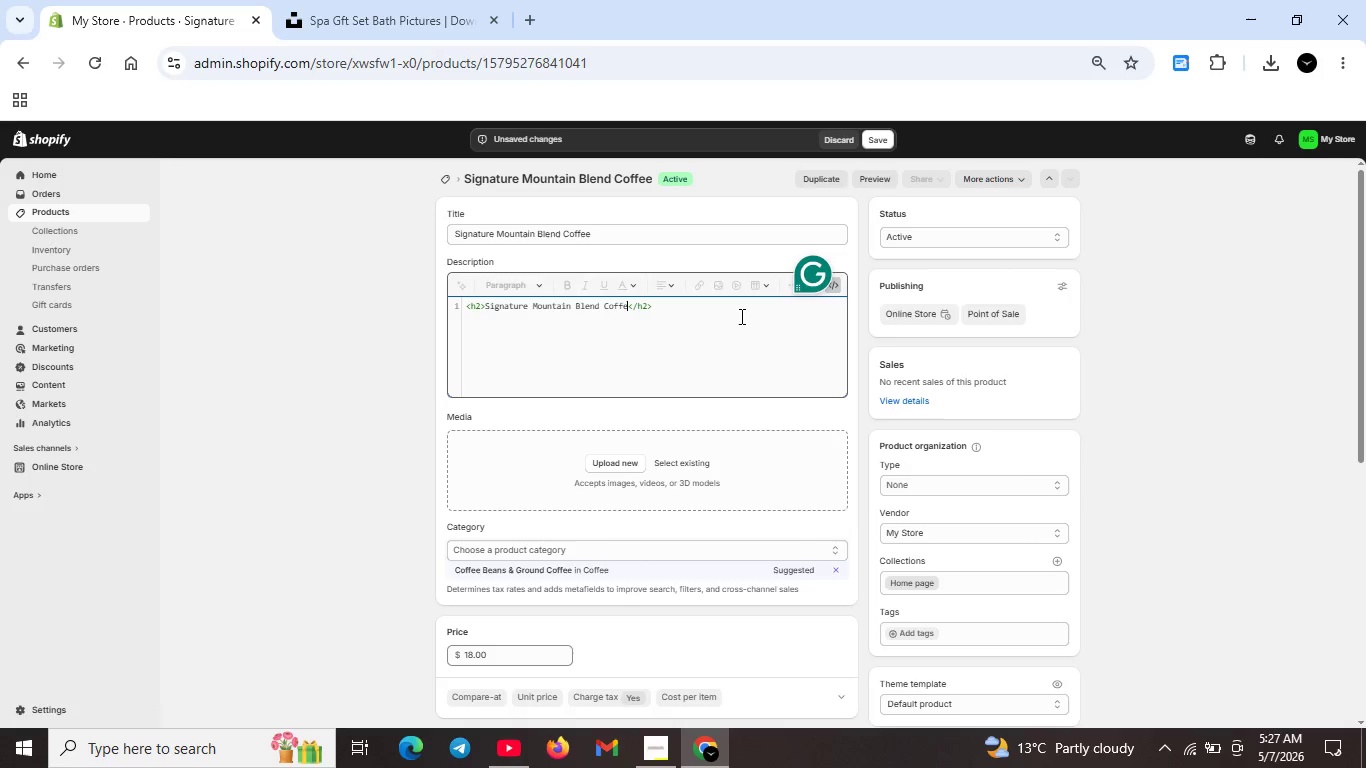 
key(ArrowLeft)
 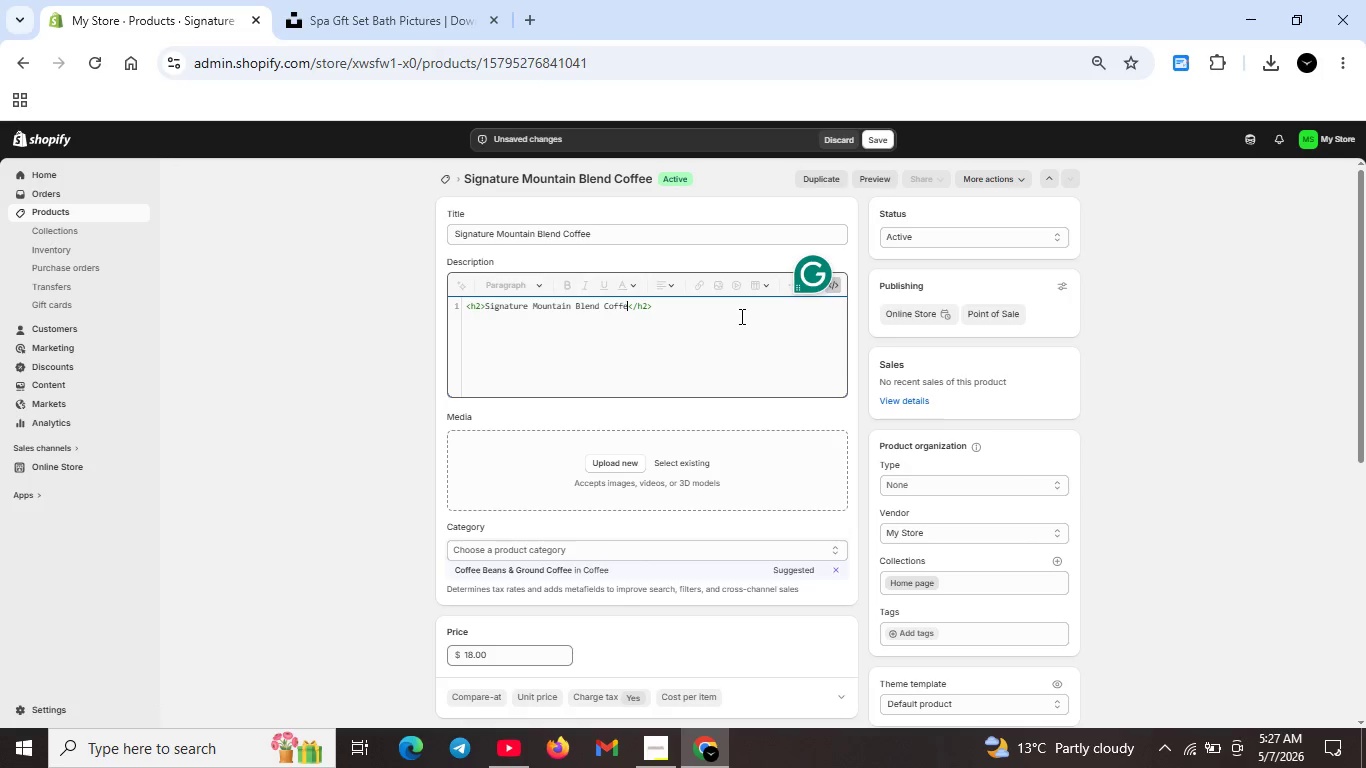 
key(E)
 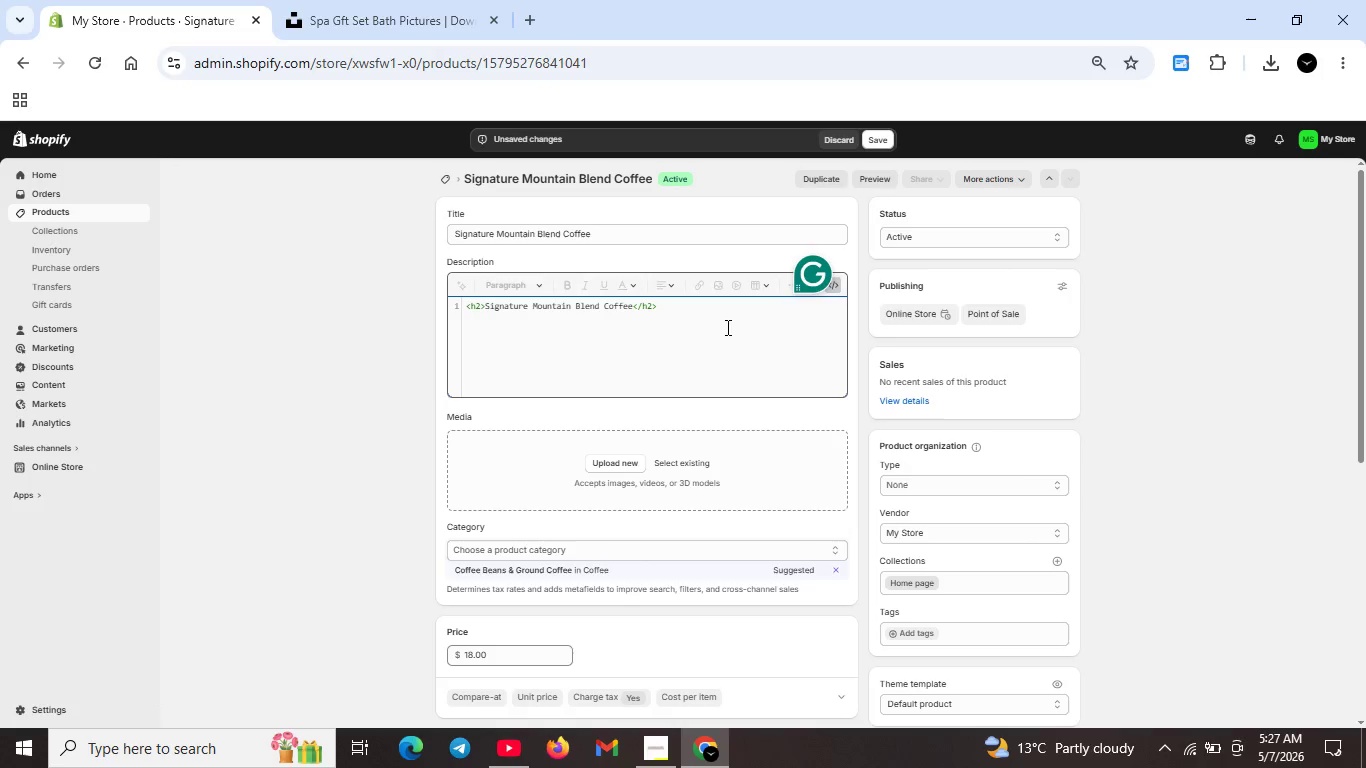 
left_click([674, 317])
 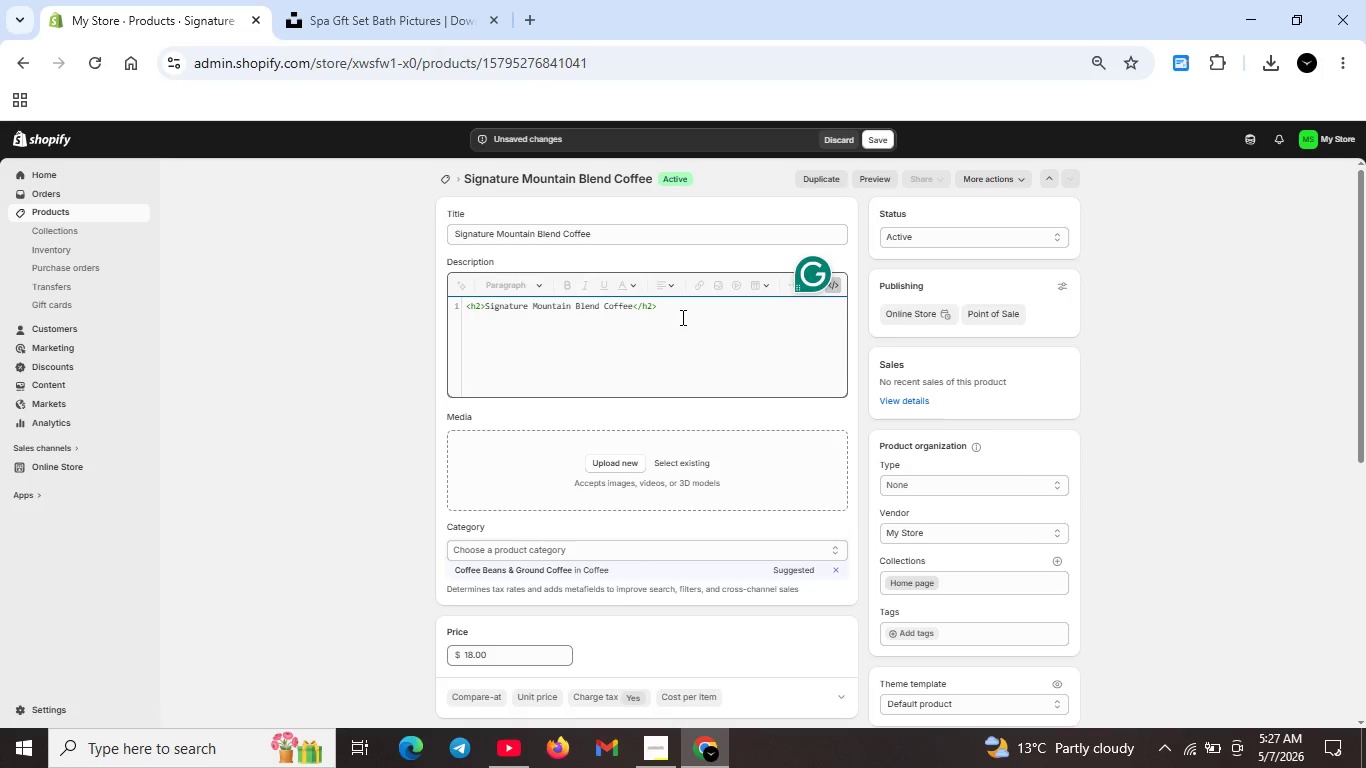 
key(Shift+ShiftRight)
 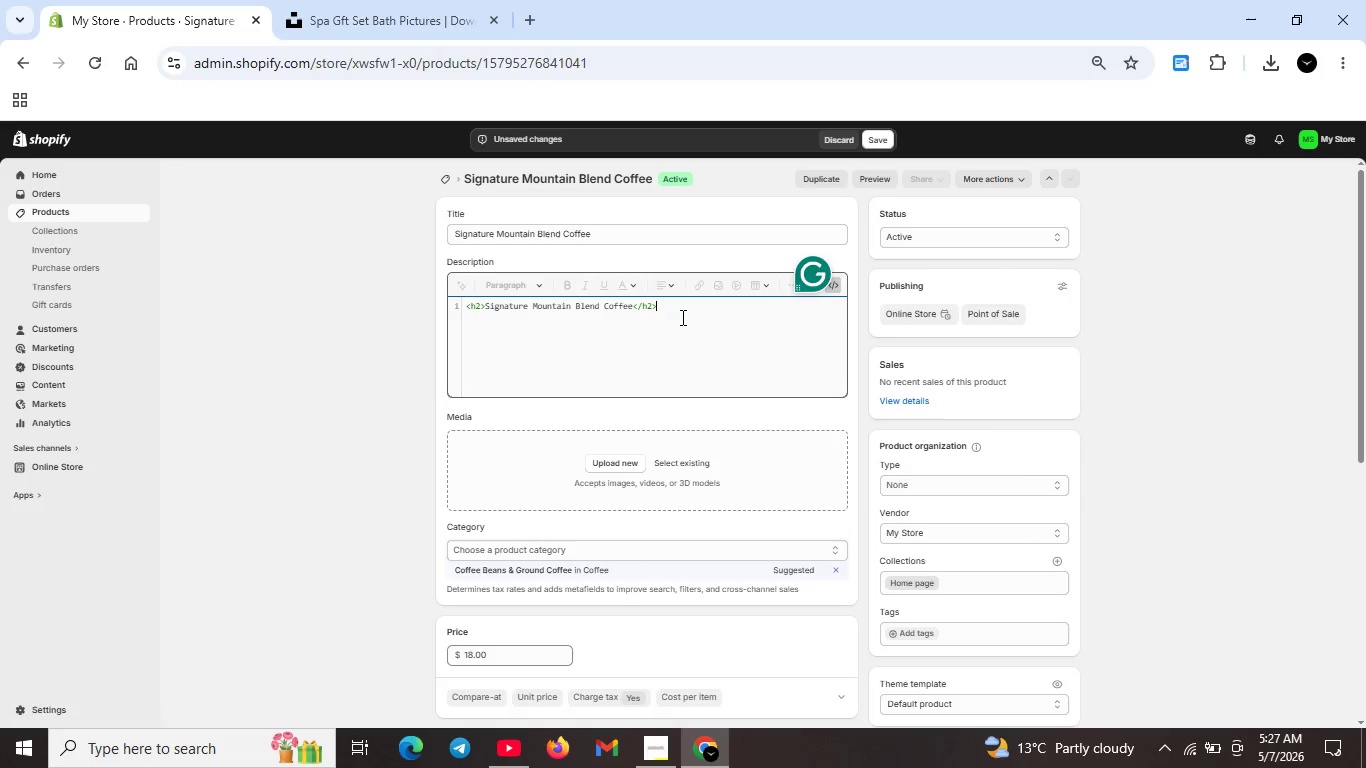 
key(Shift+Enter)
 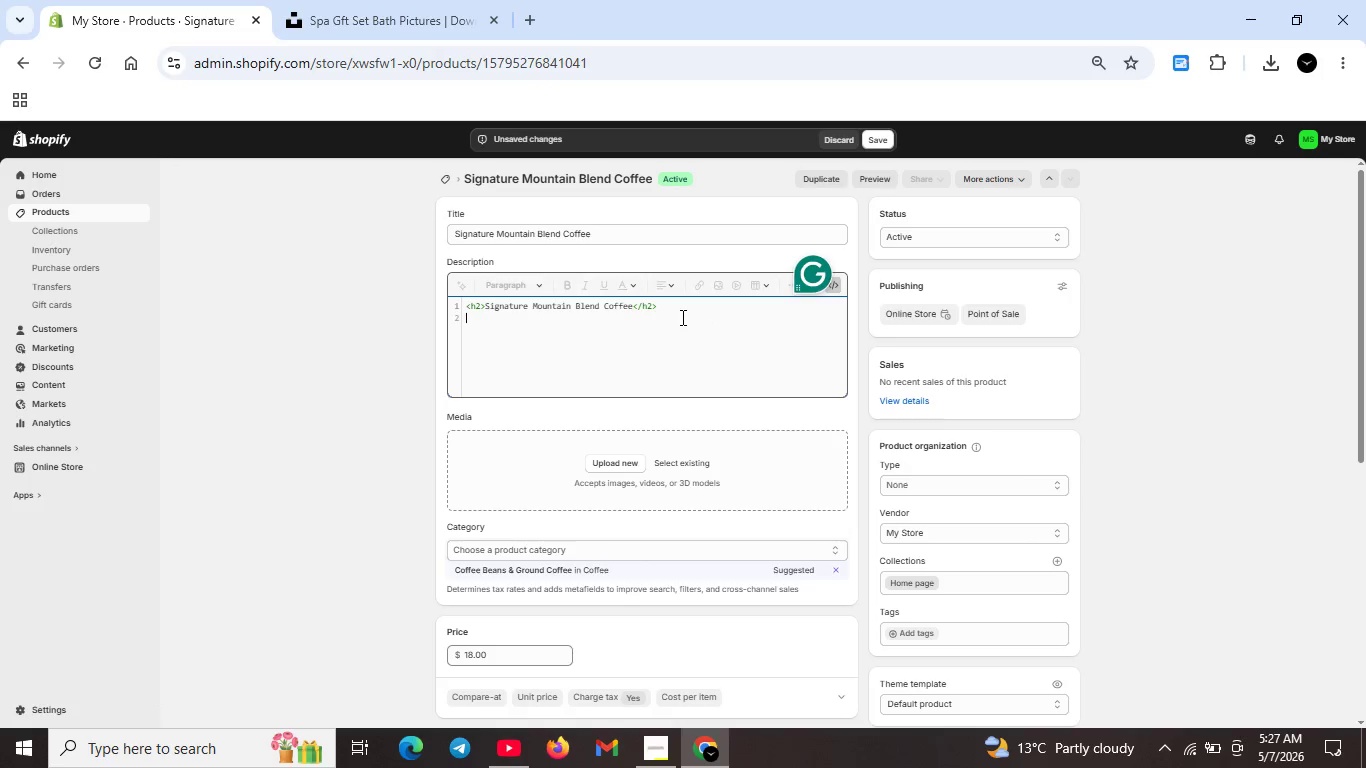 
key(Shift+ShiftRight)
 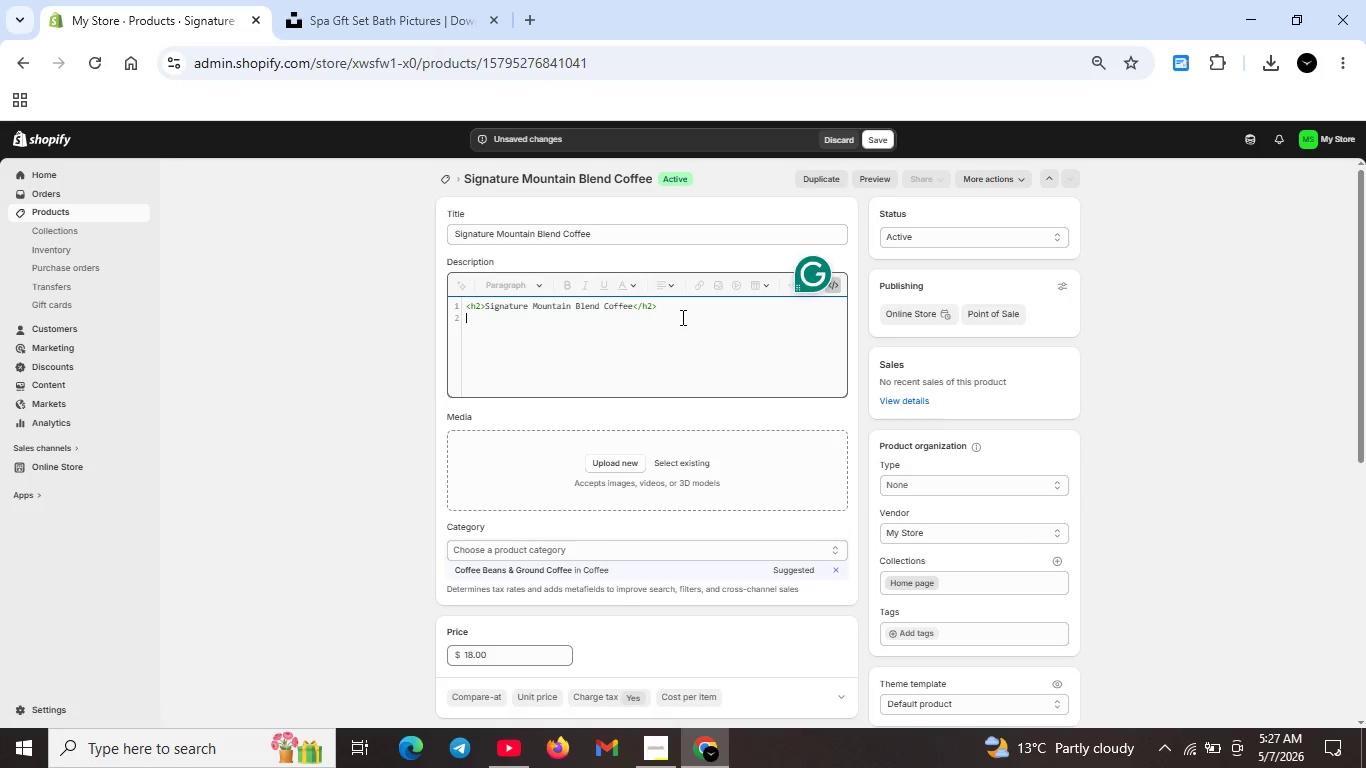 
key(Shift+Comma)
 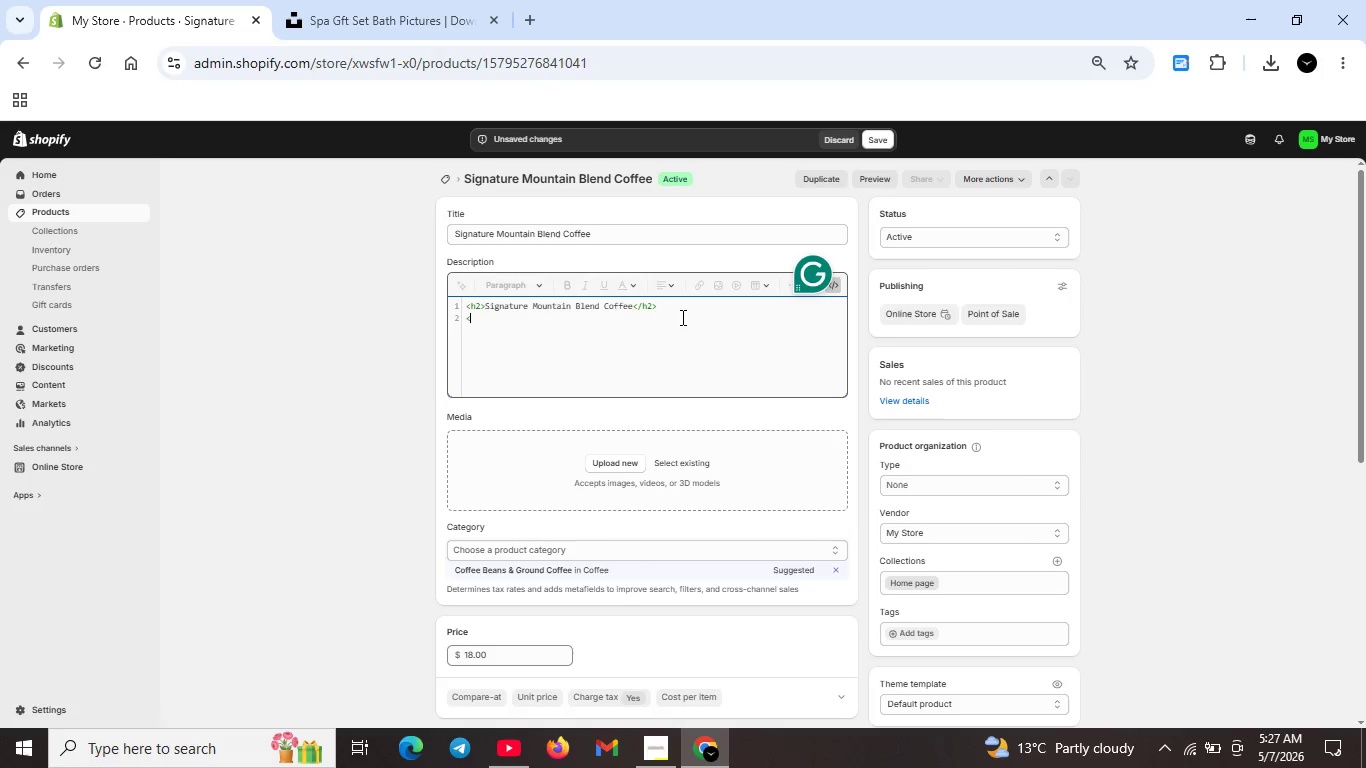 
key(P)
 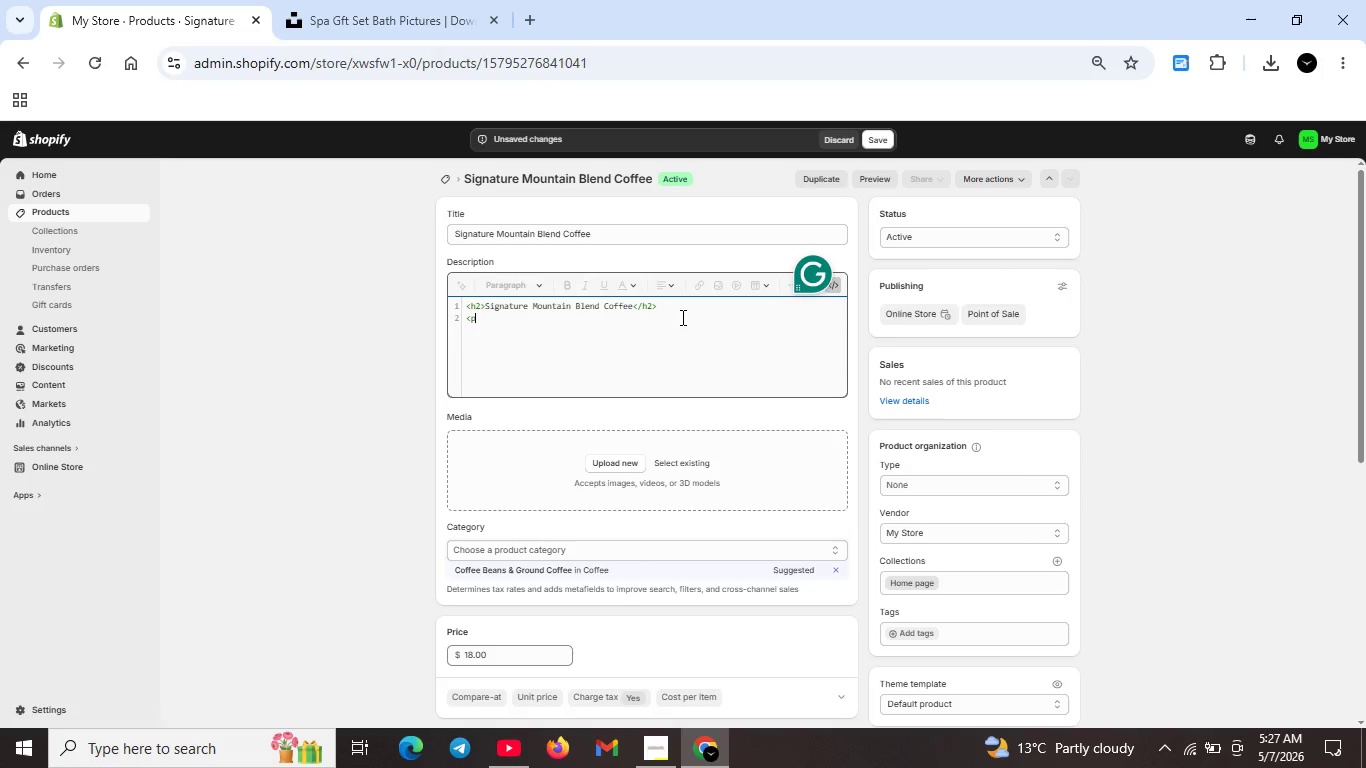 
key(Shift+ShiftRight)
 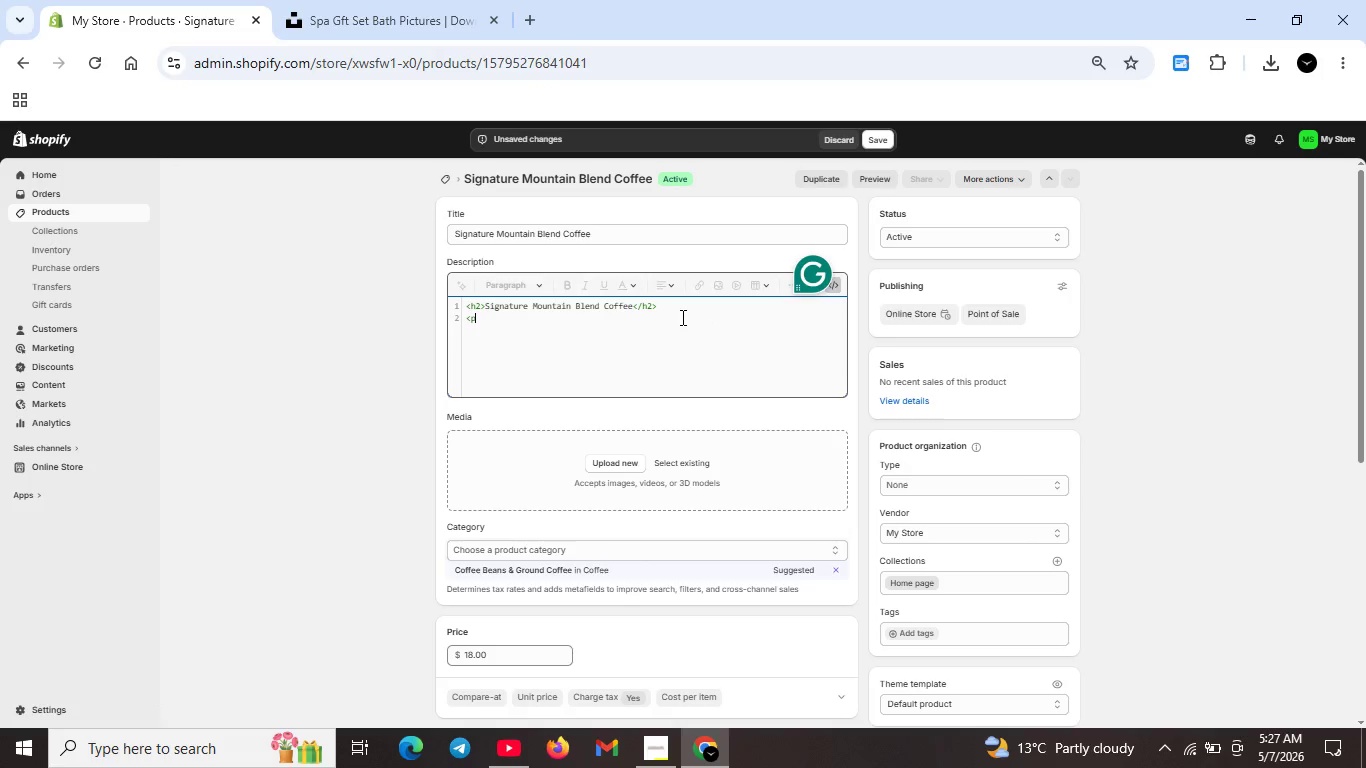 
key(Shift+Period)
 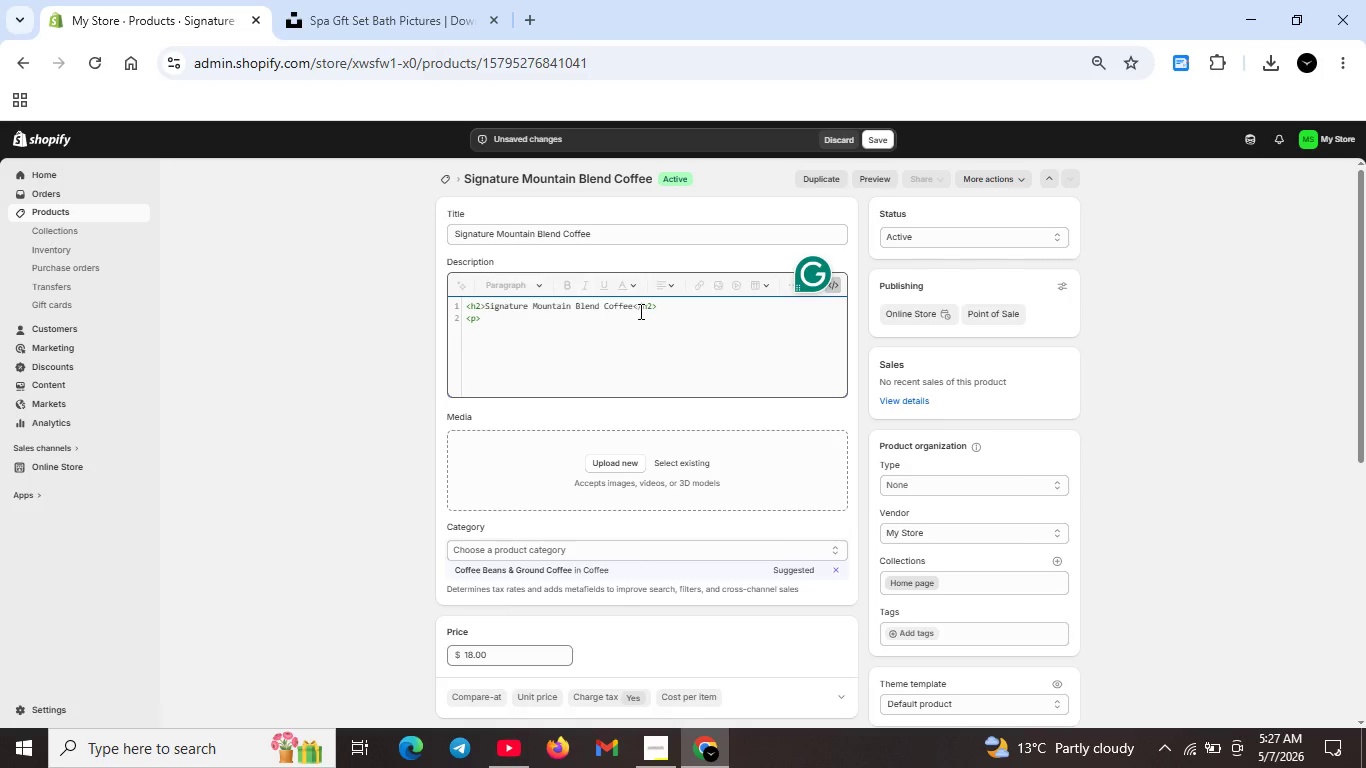 
left_click([532, 327])
 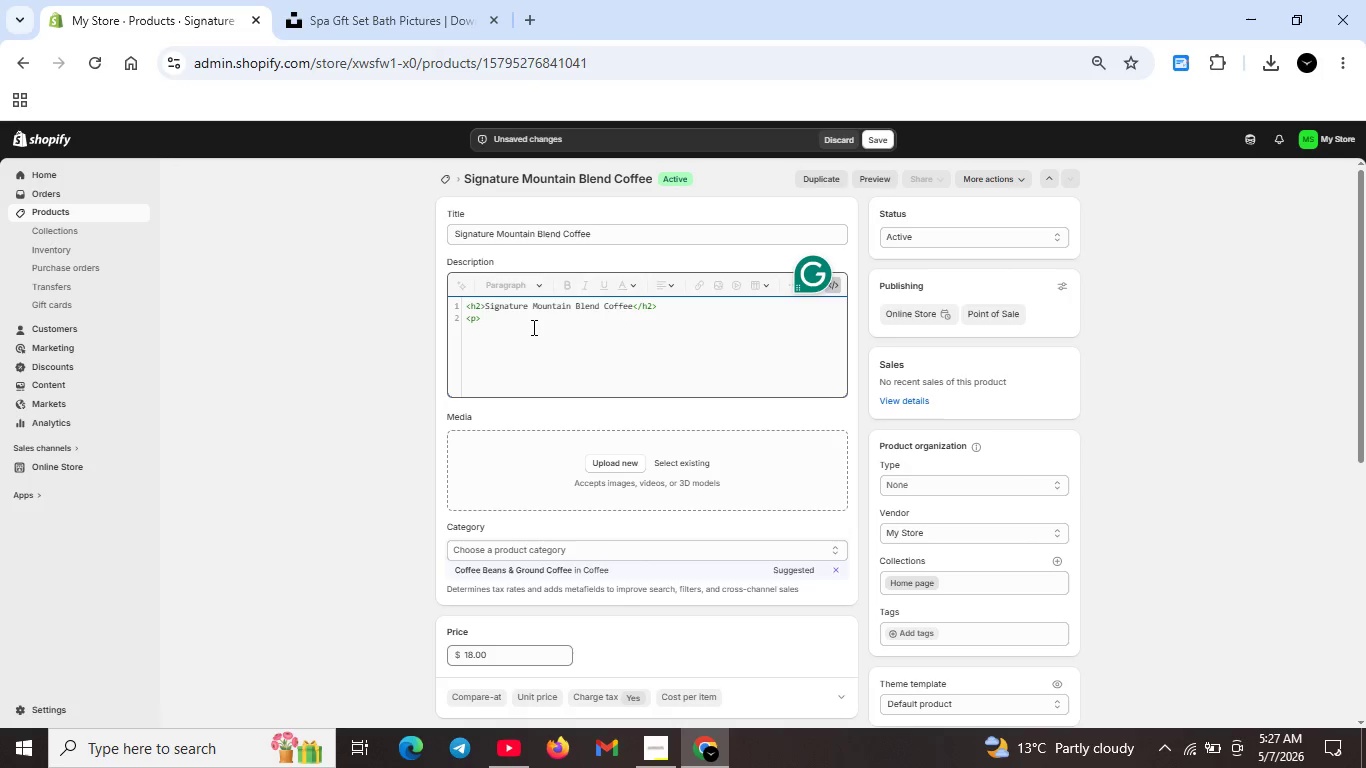 
type(Medim roast coffe bel)
key(Backspace)
key(Backspace)
type(ledn with smooth, balanced flavor. Notes of cj)
key(Backspace)
type(hocolate, toasted nuts, and berries. Ground or whole an i)
key(Backspace)
type(options available.</p>)
 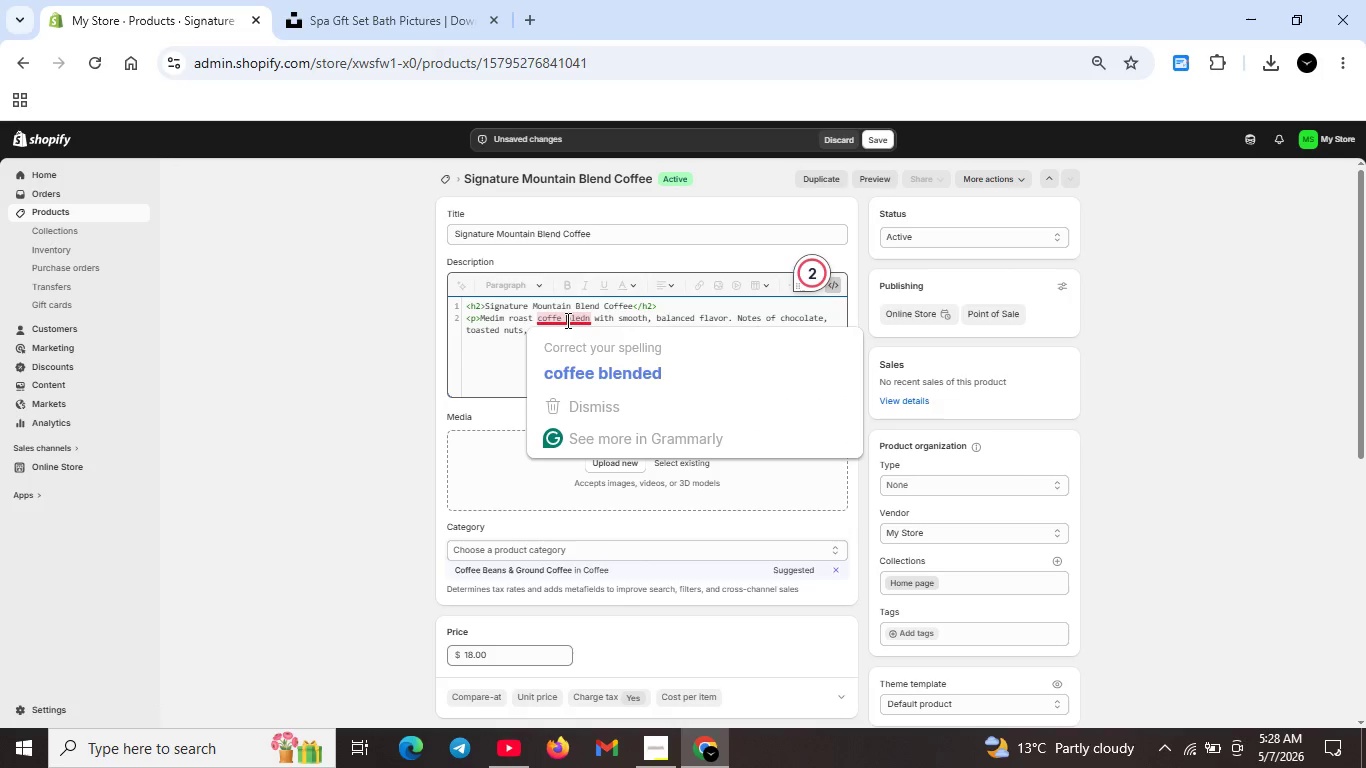 
double_click([597, 370])
 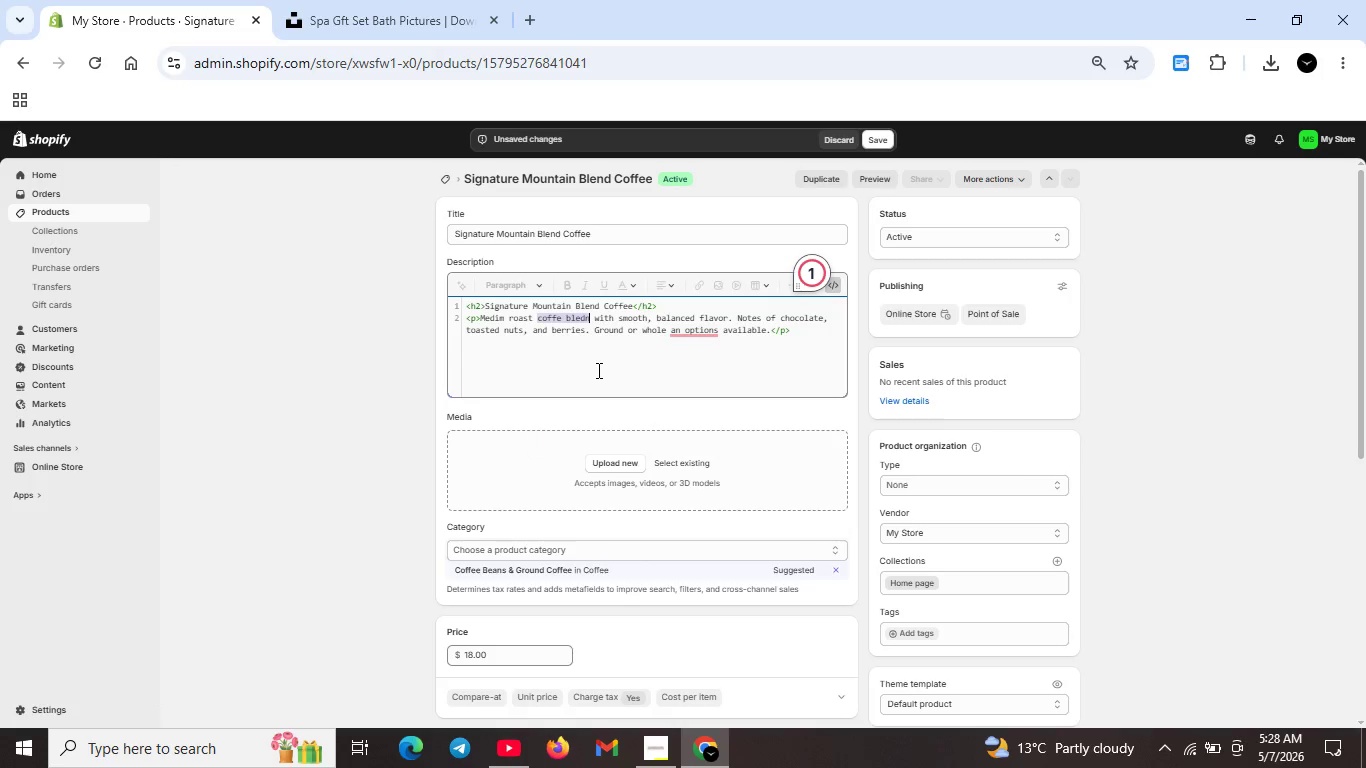 
key(Unknown)
 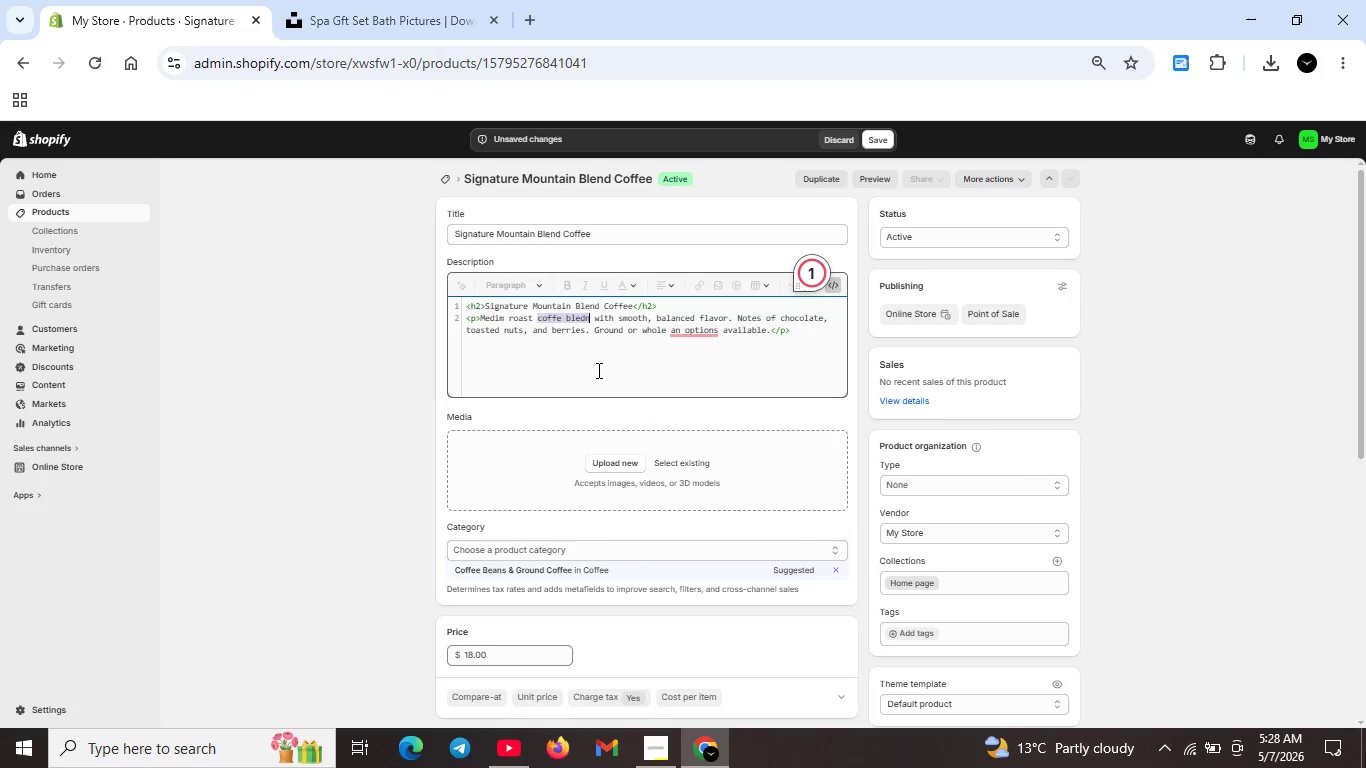 
key(Unknown)
 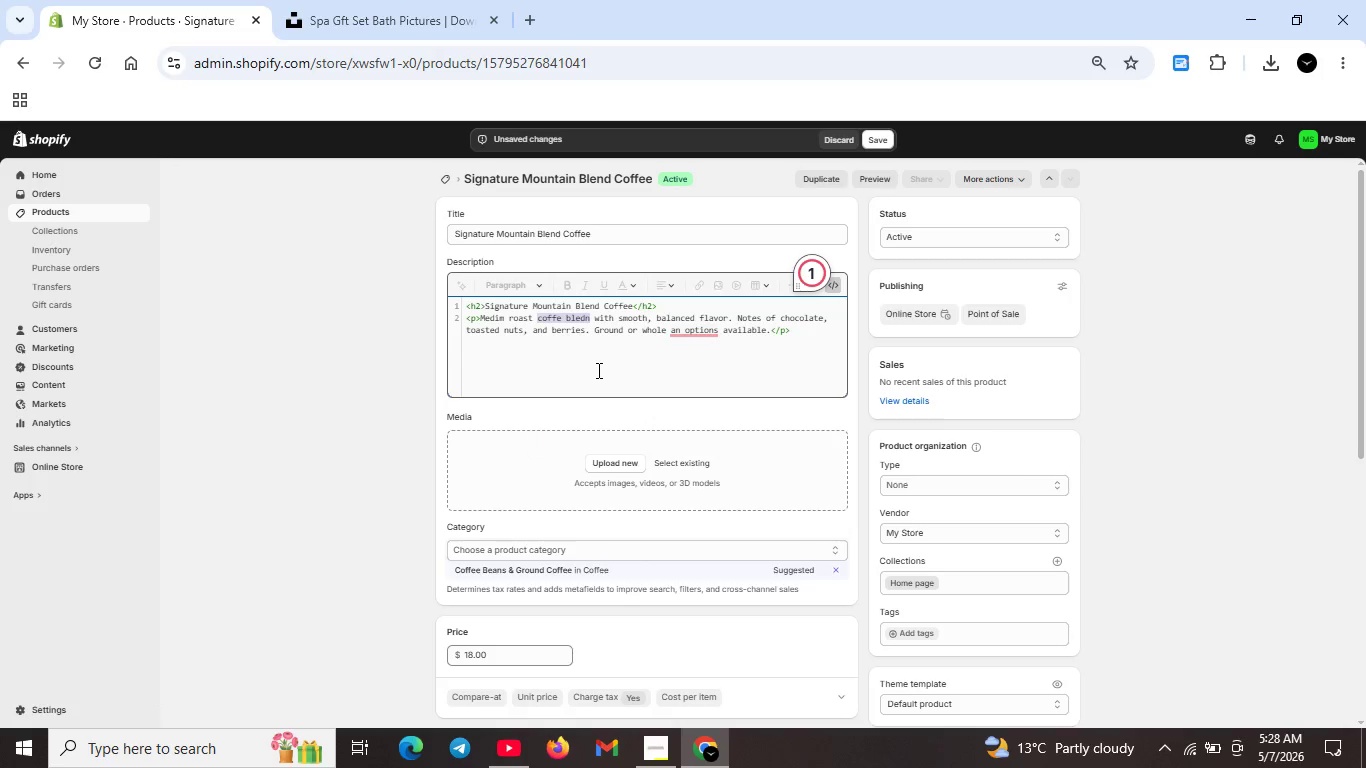 
key(Unknown)
 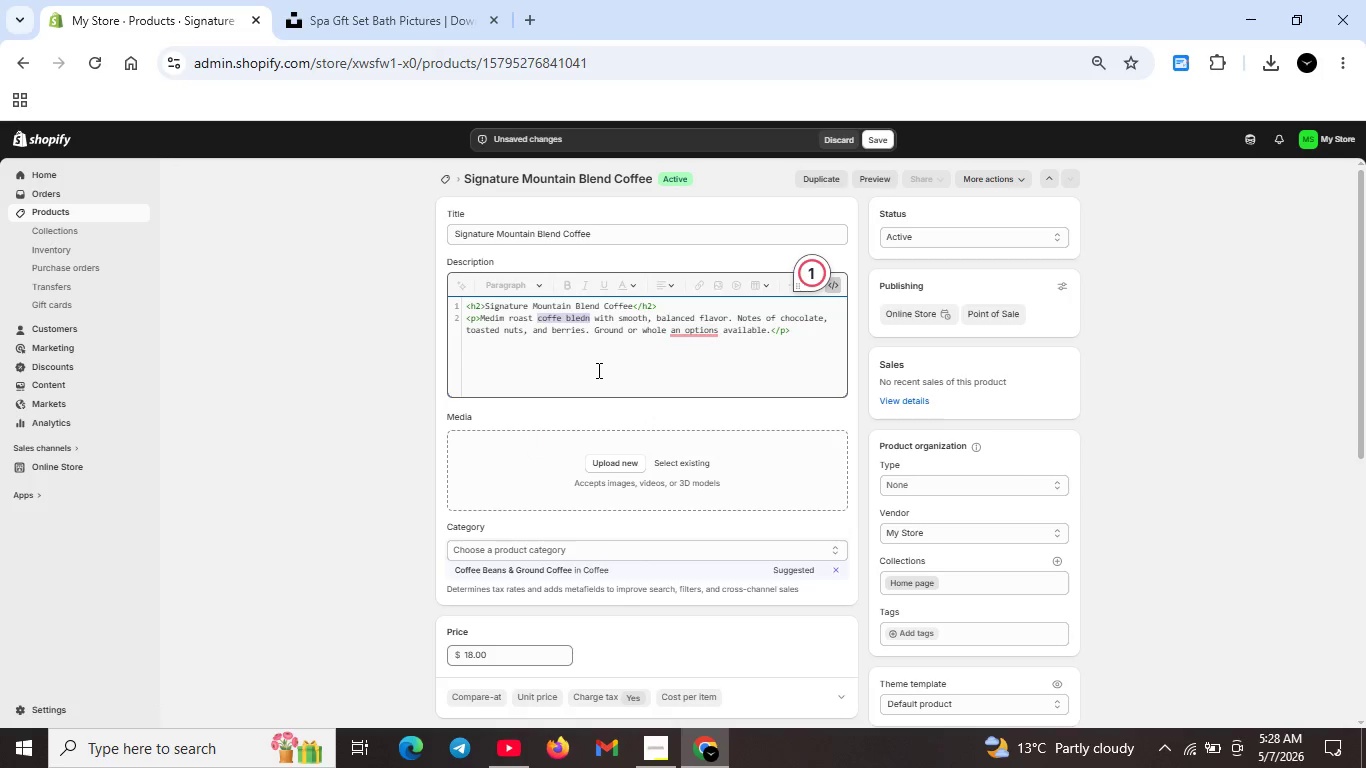 
key(Unknown)
 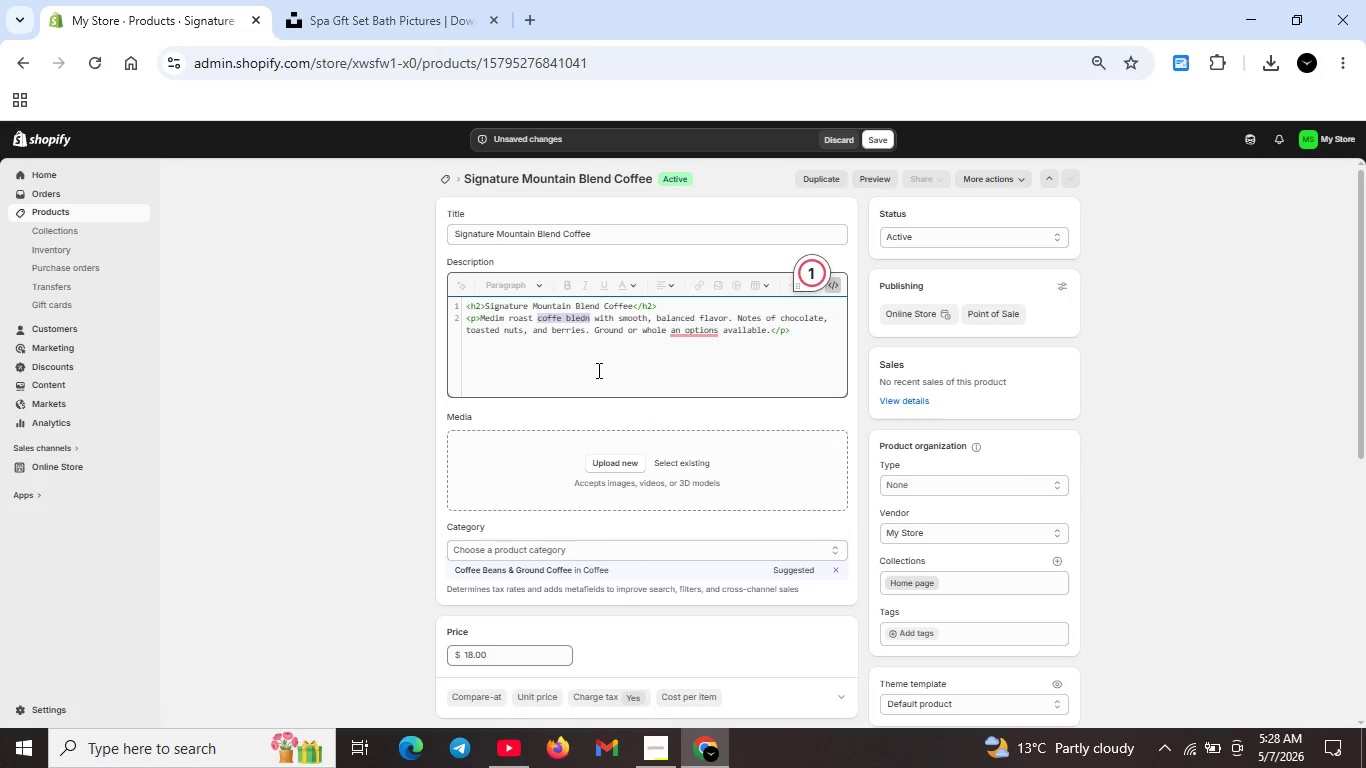 
key(Unknown)
 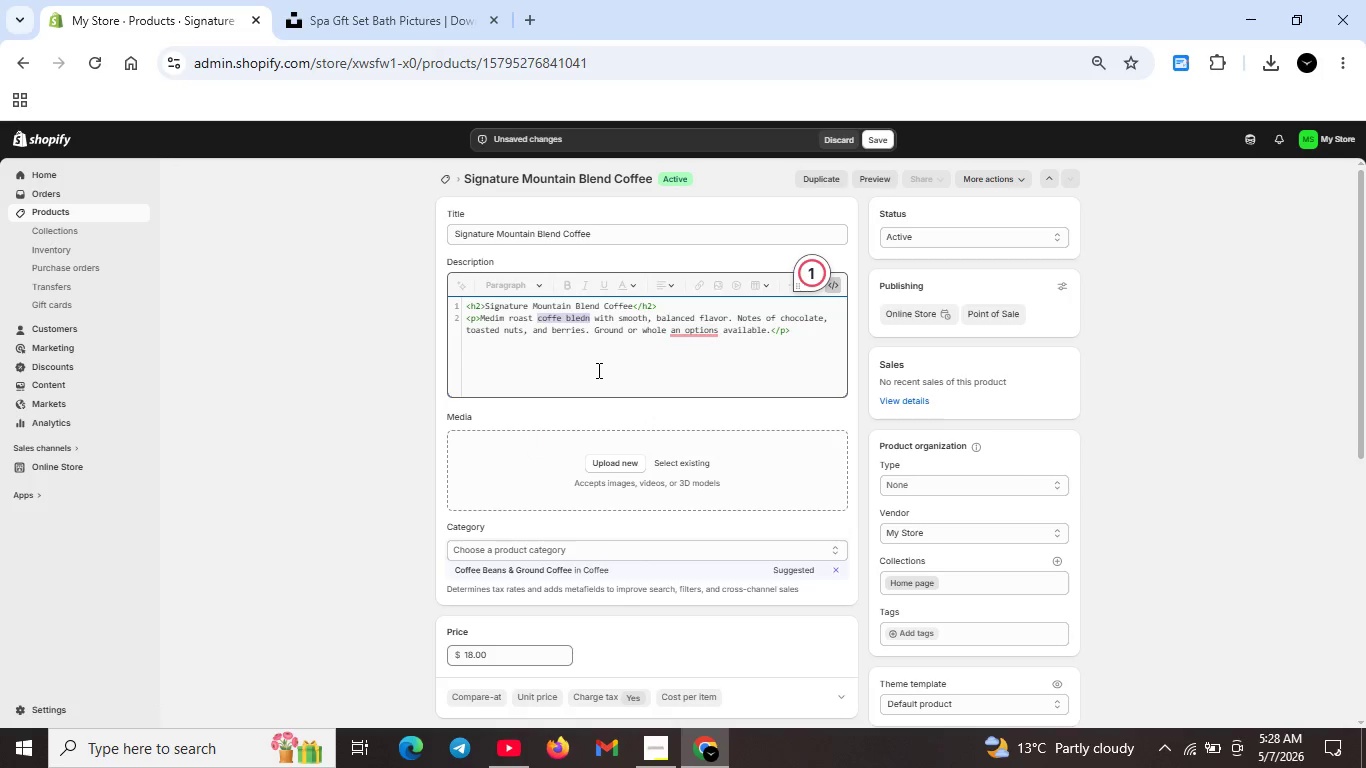 
key(Unknown)
 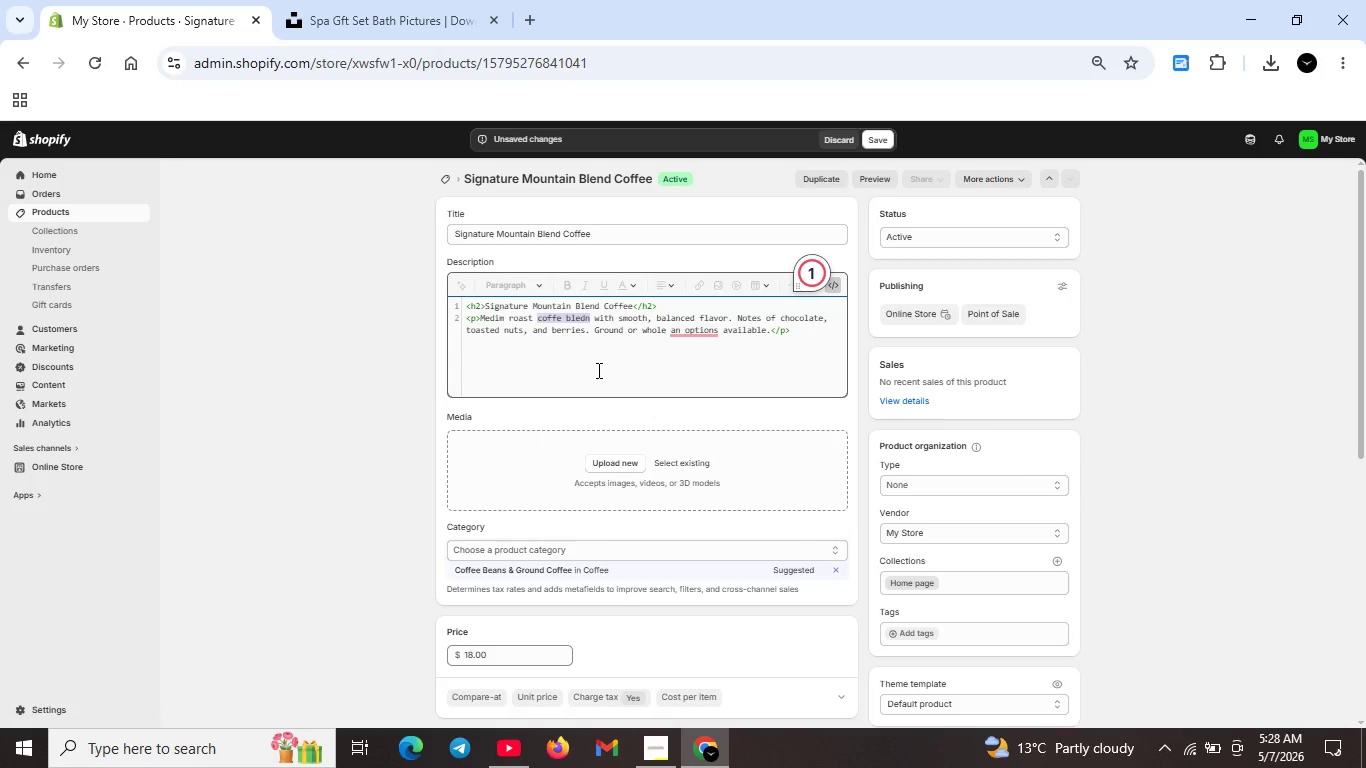 
key(Unknown)
 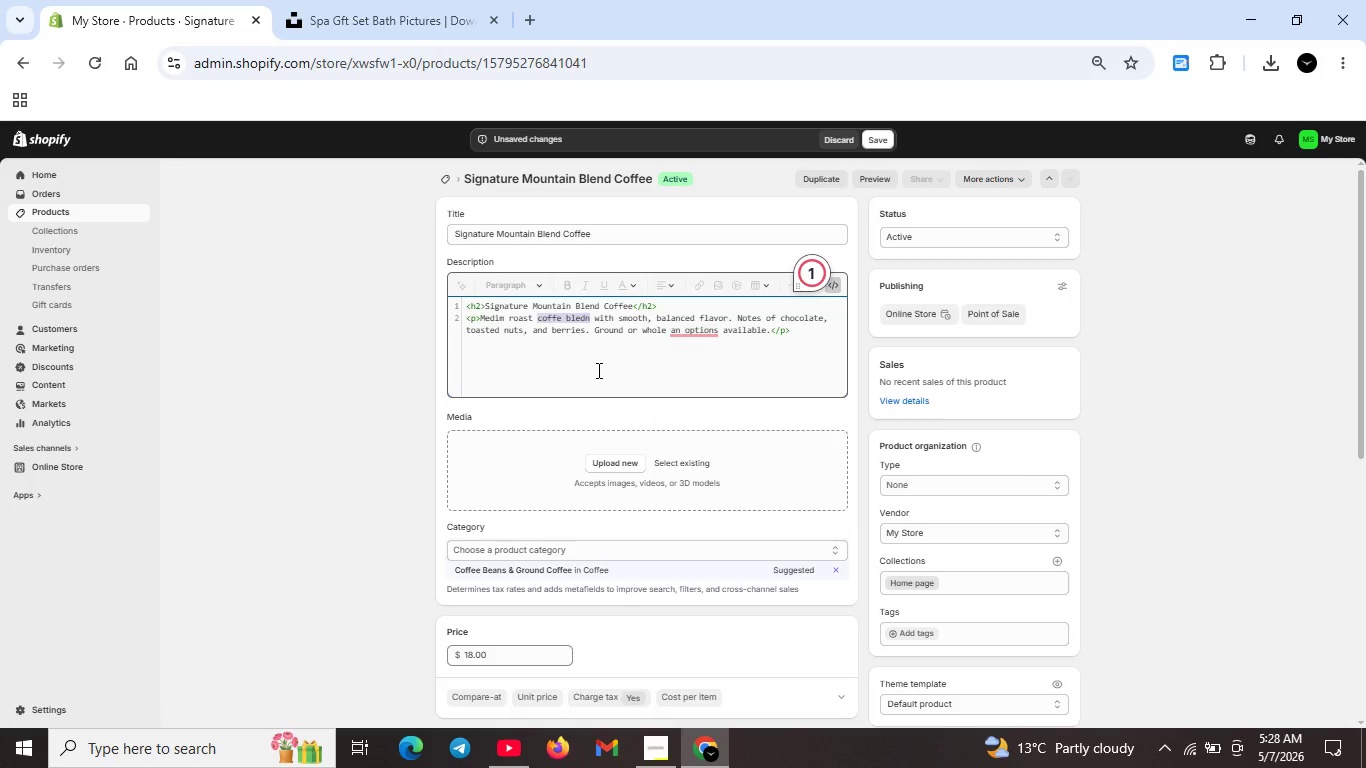 
key(Unknown)
 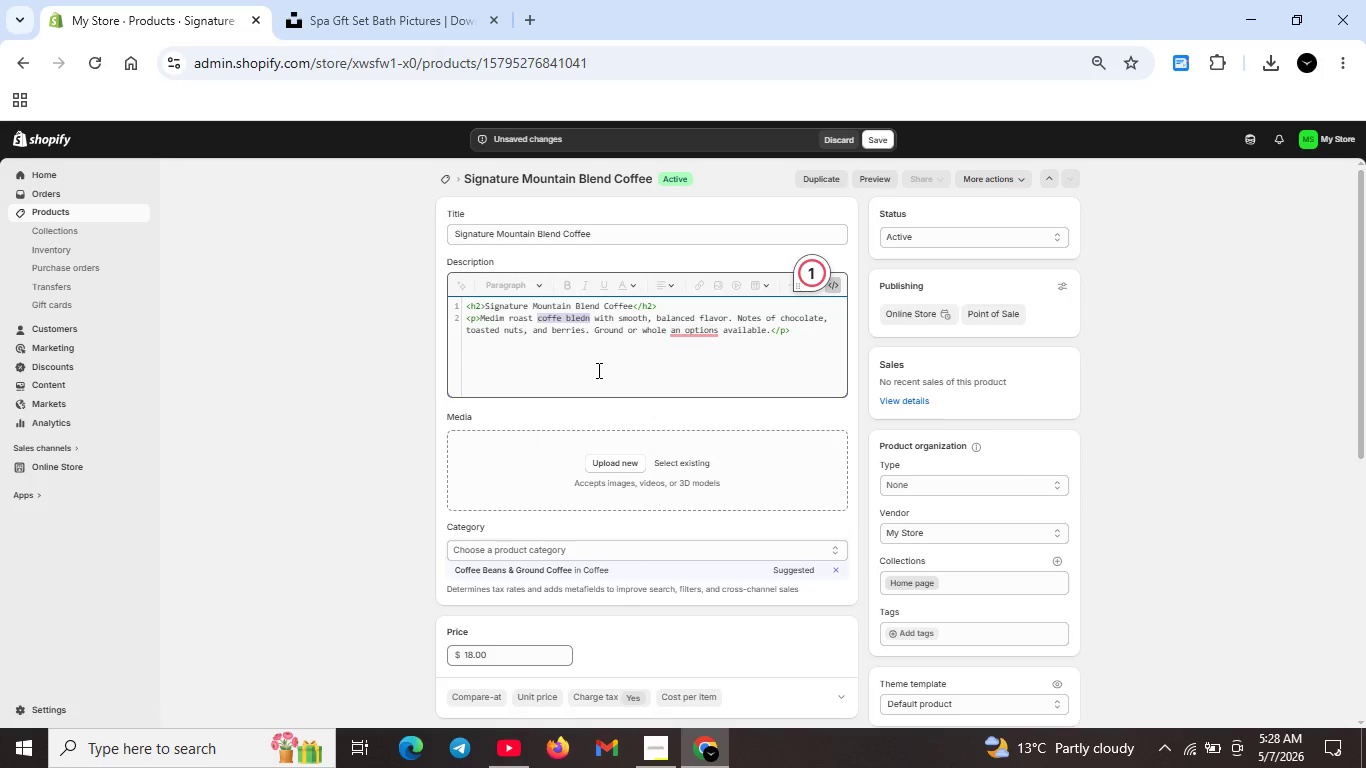 
key(Unknown)
 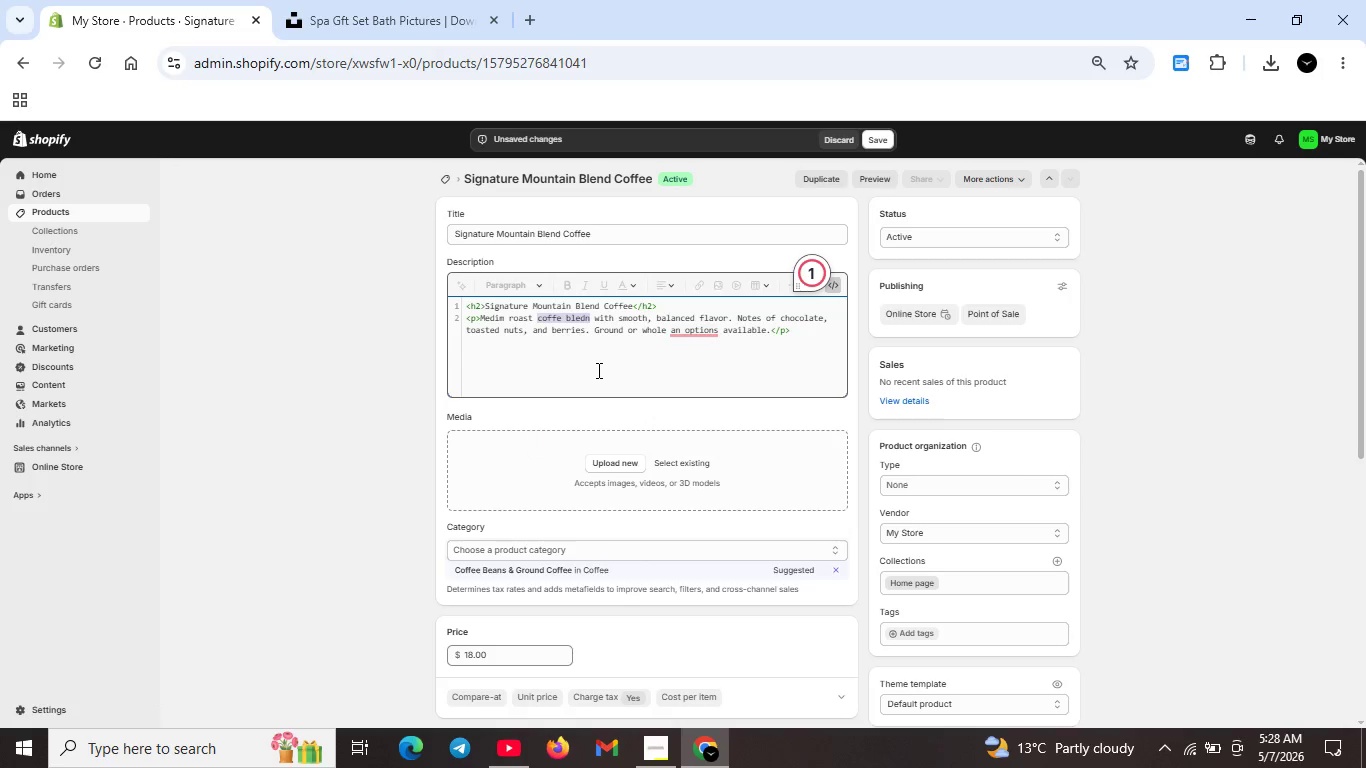 
key(Unknown)
 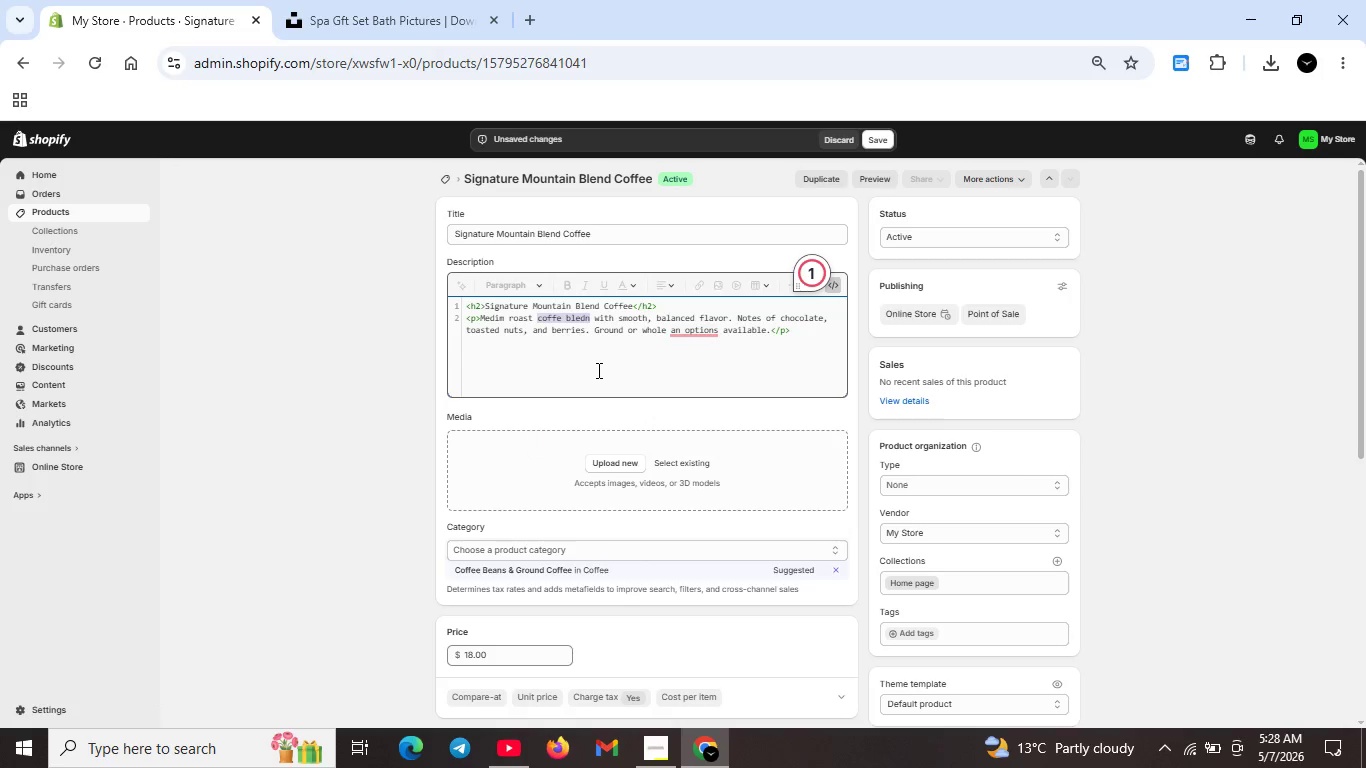 
key(Unknown)
 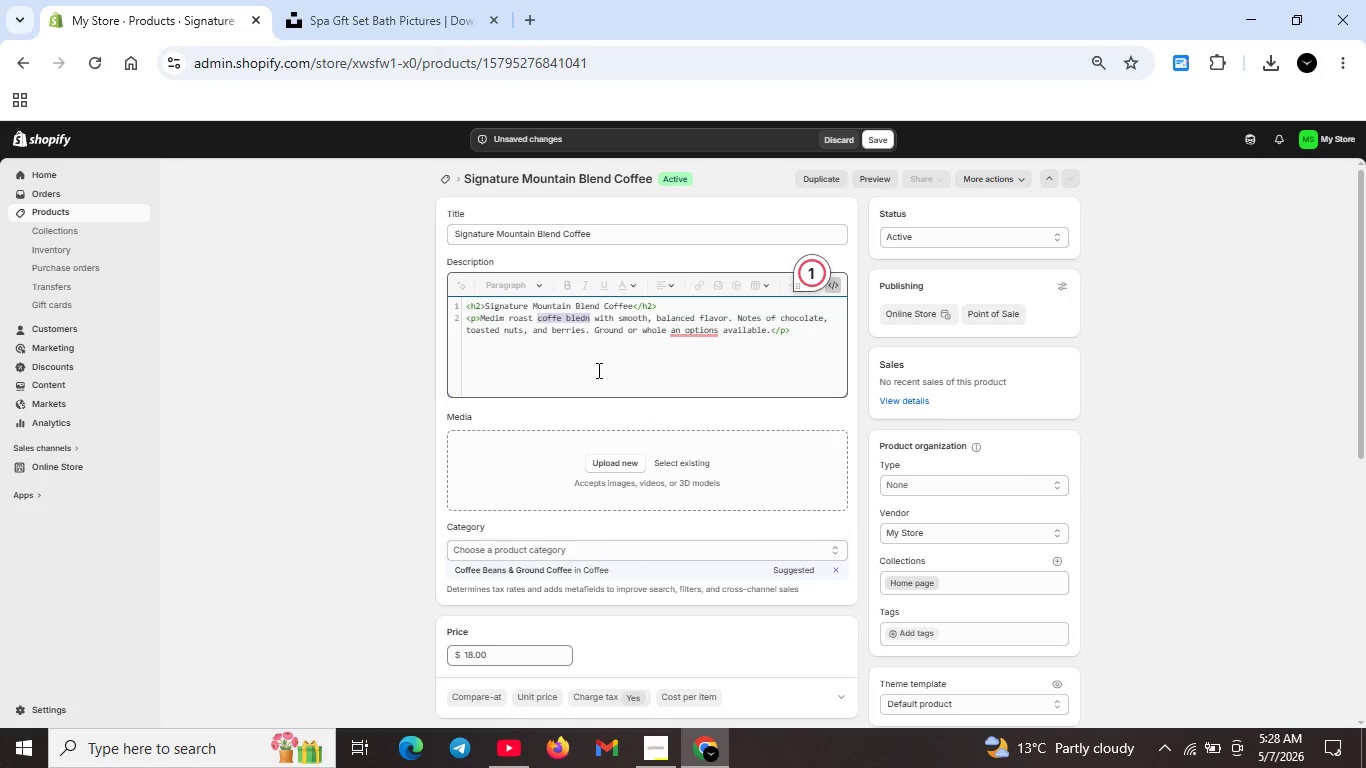 
key(Unknown)
 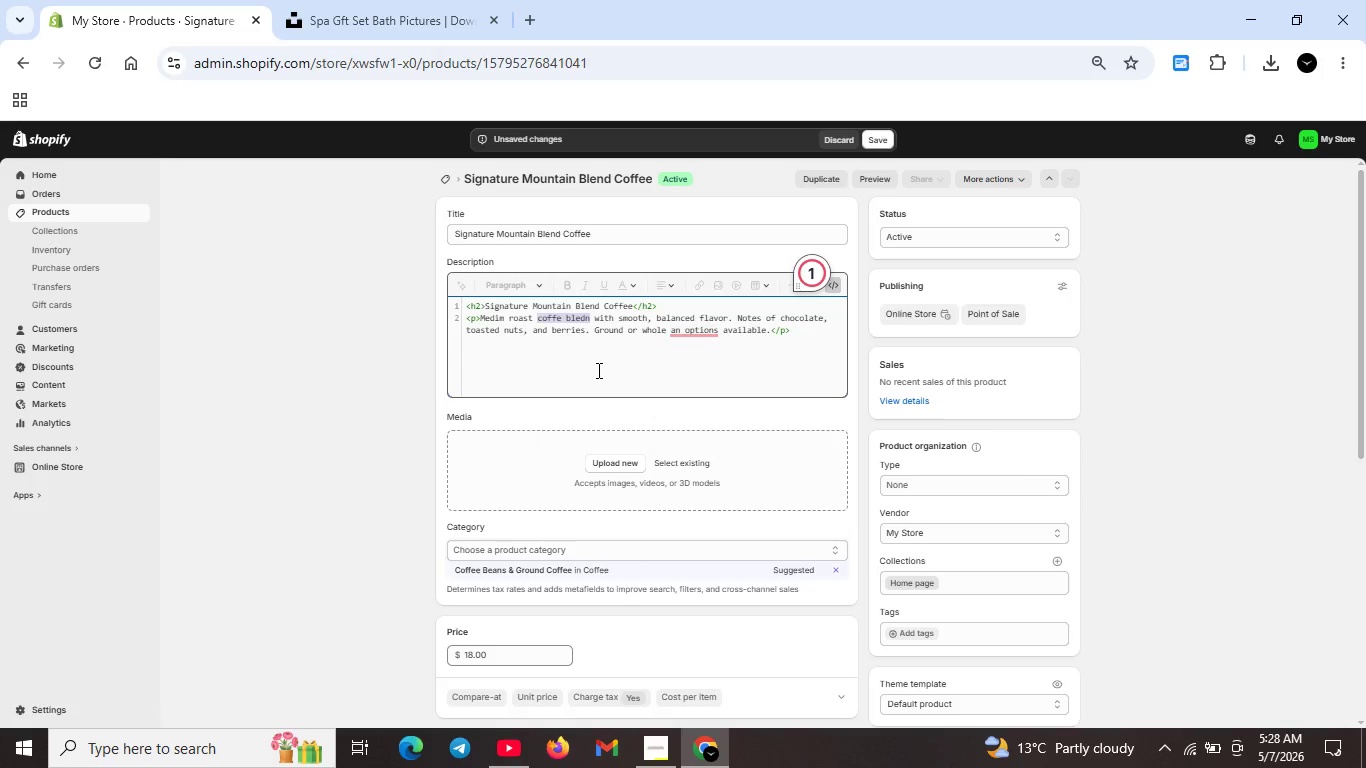 
key(Unknown)
 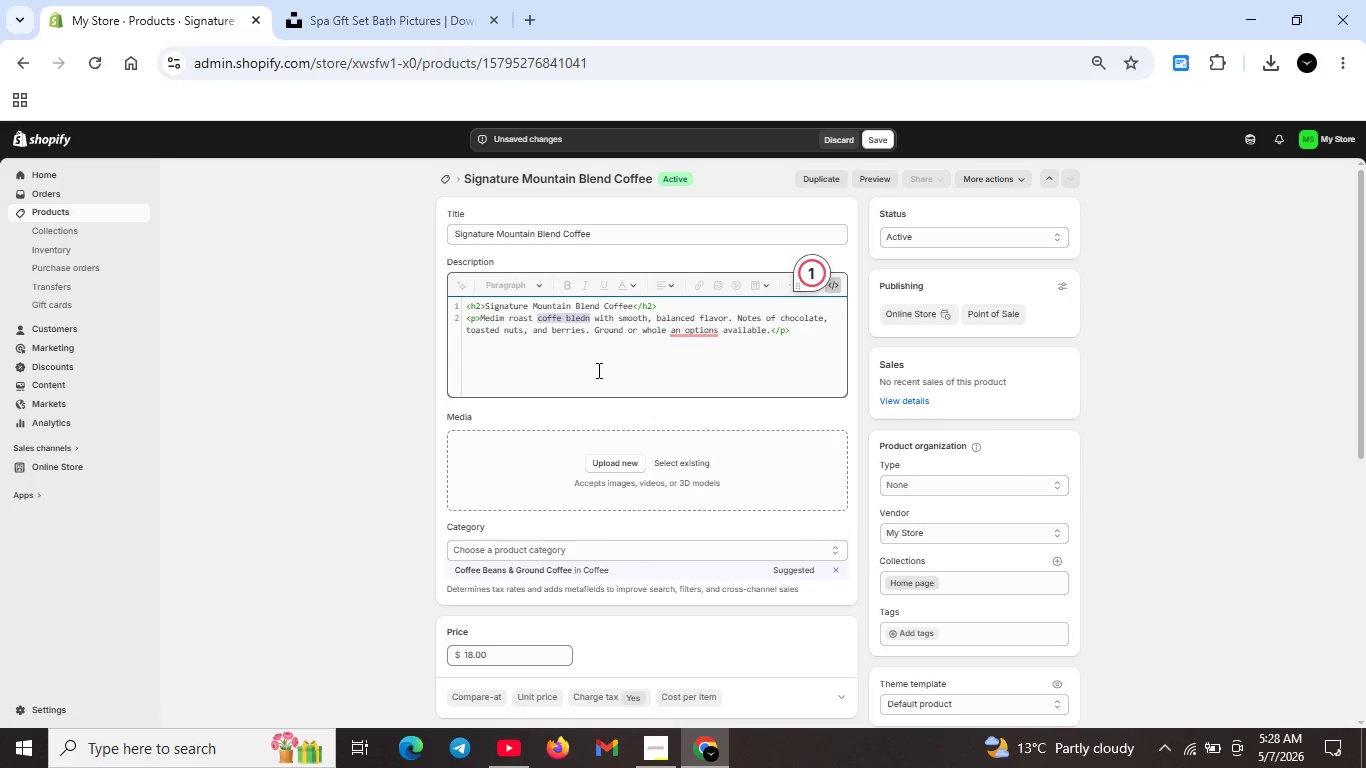 
key(Unknown)
 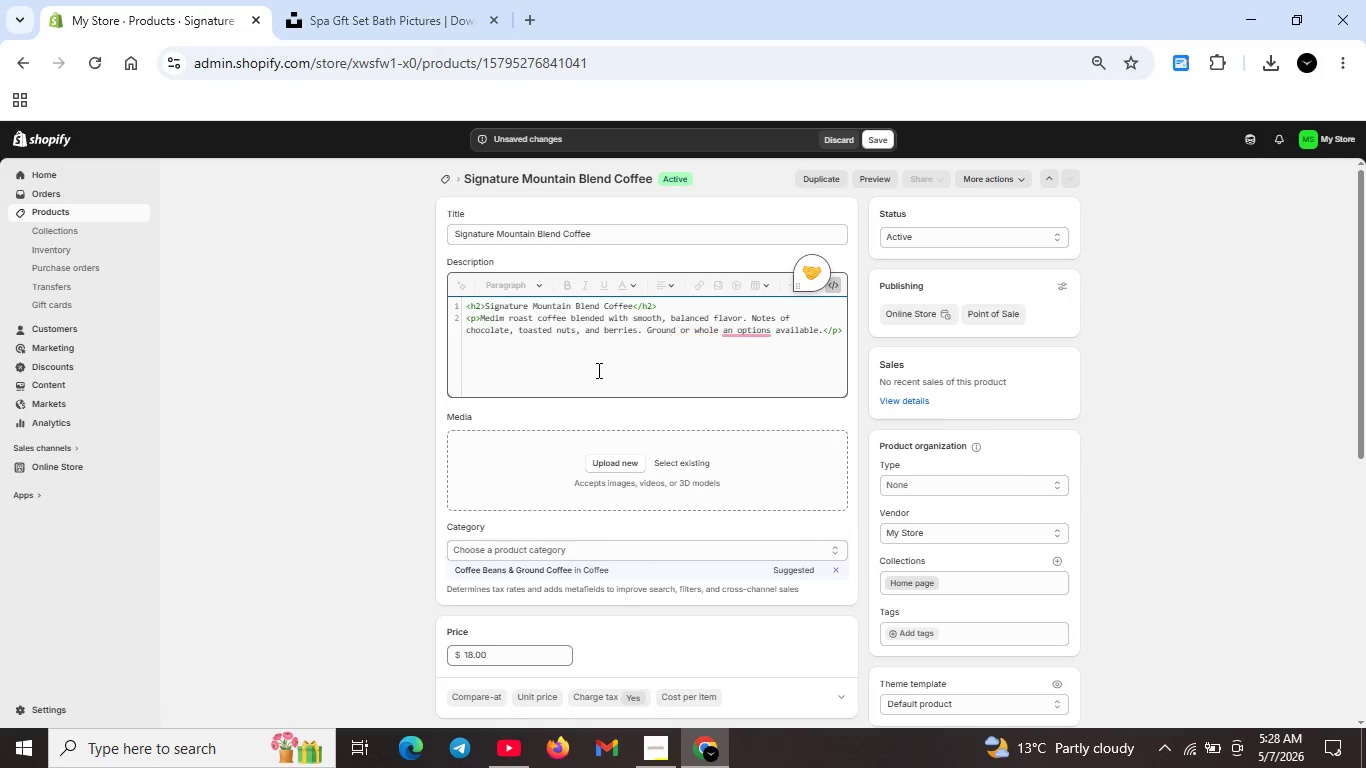 
key(Backspace)
 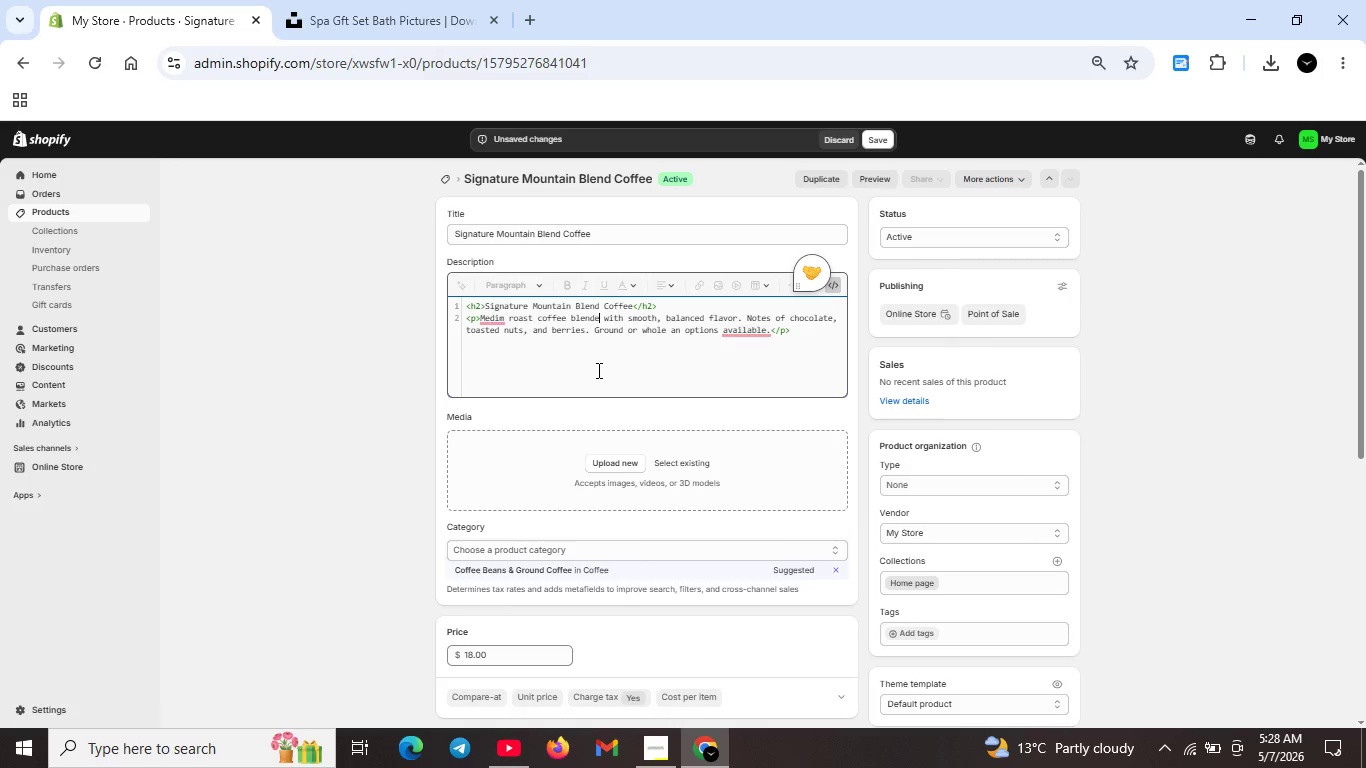 
key(Backspace)
 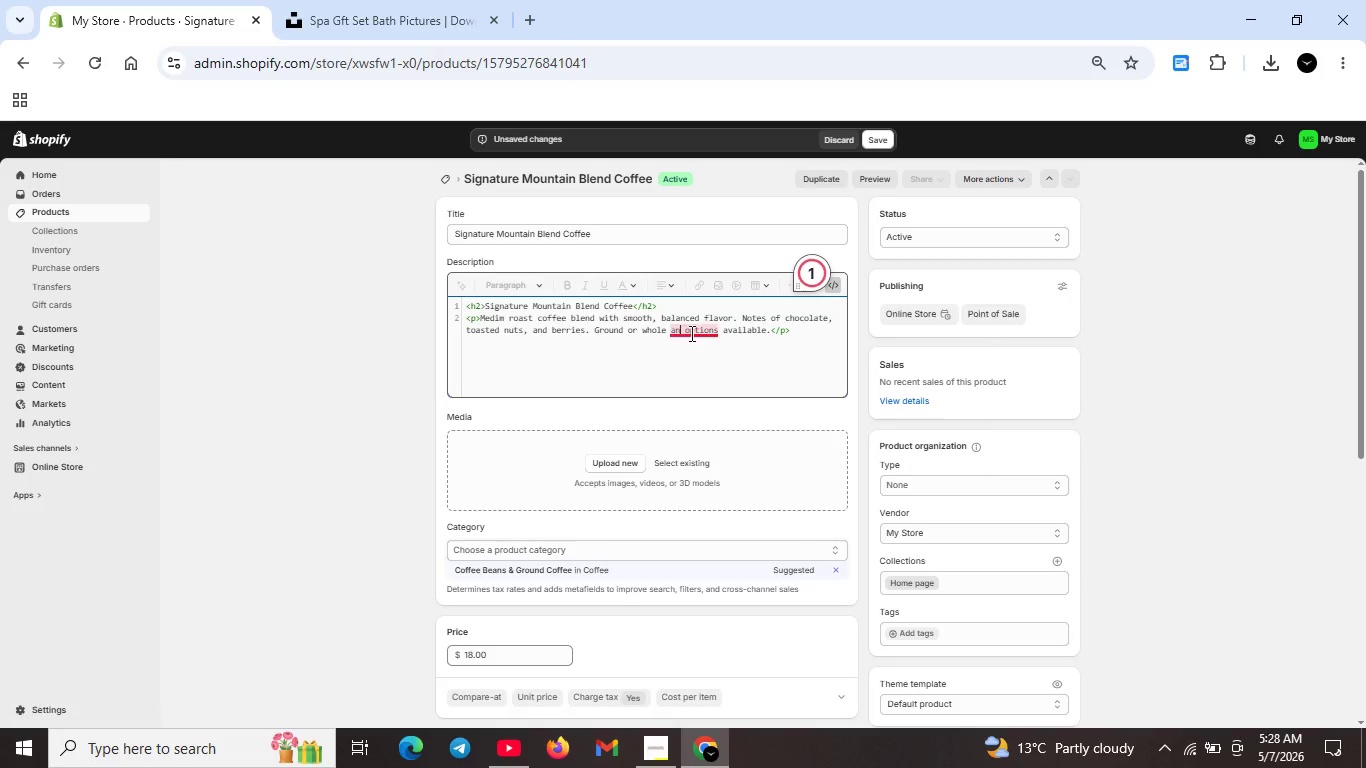 
left_click([723, 382])
 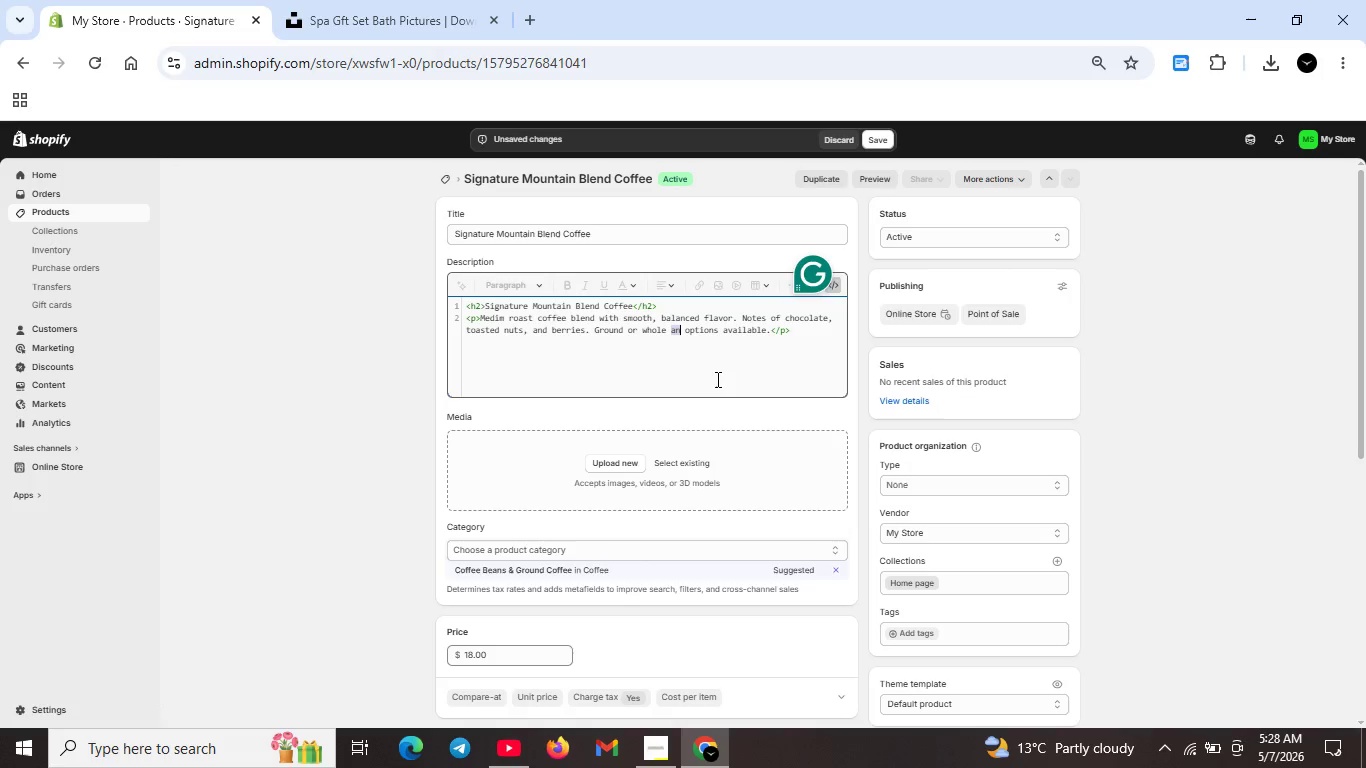 
key(Unknown)
 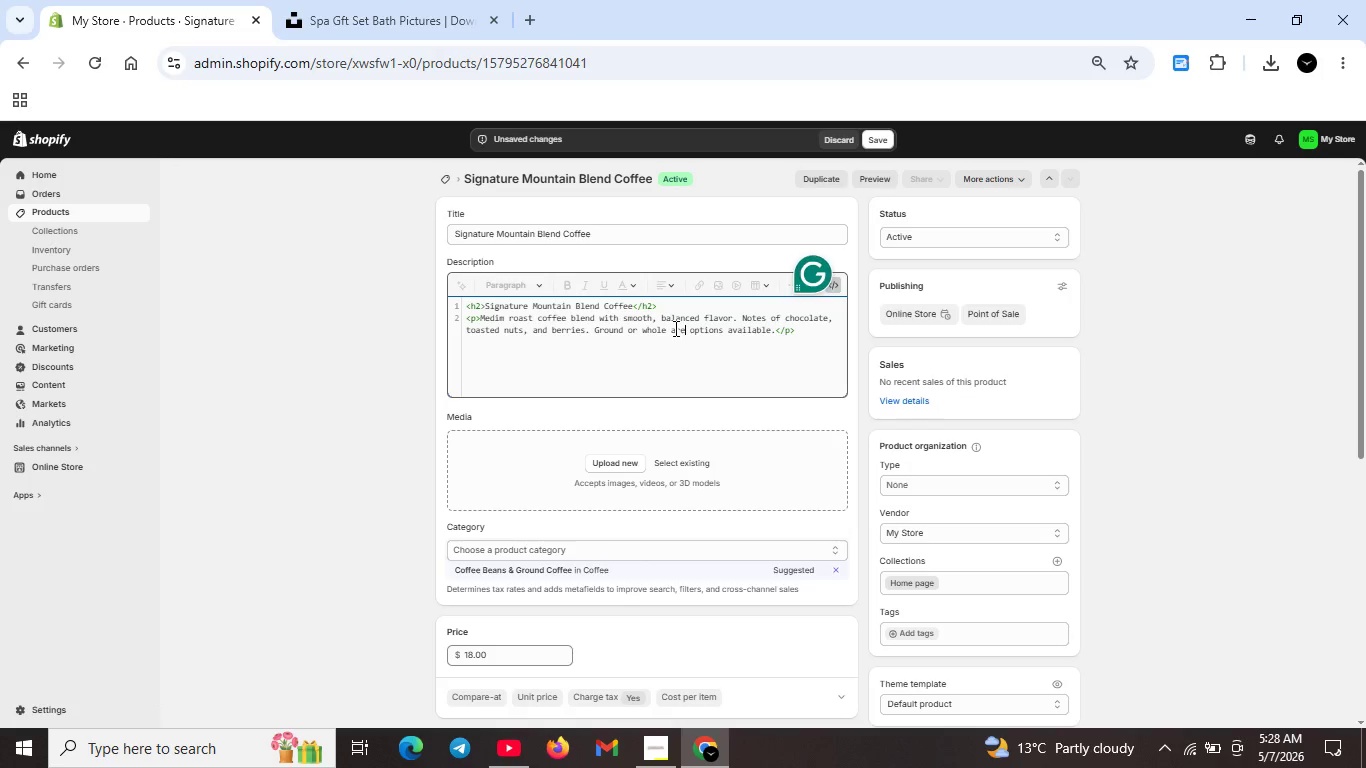 
key(Unknown)
 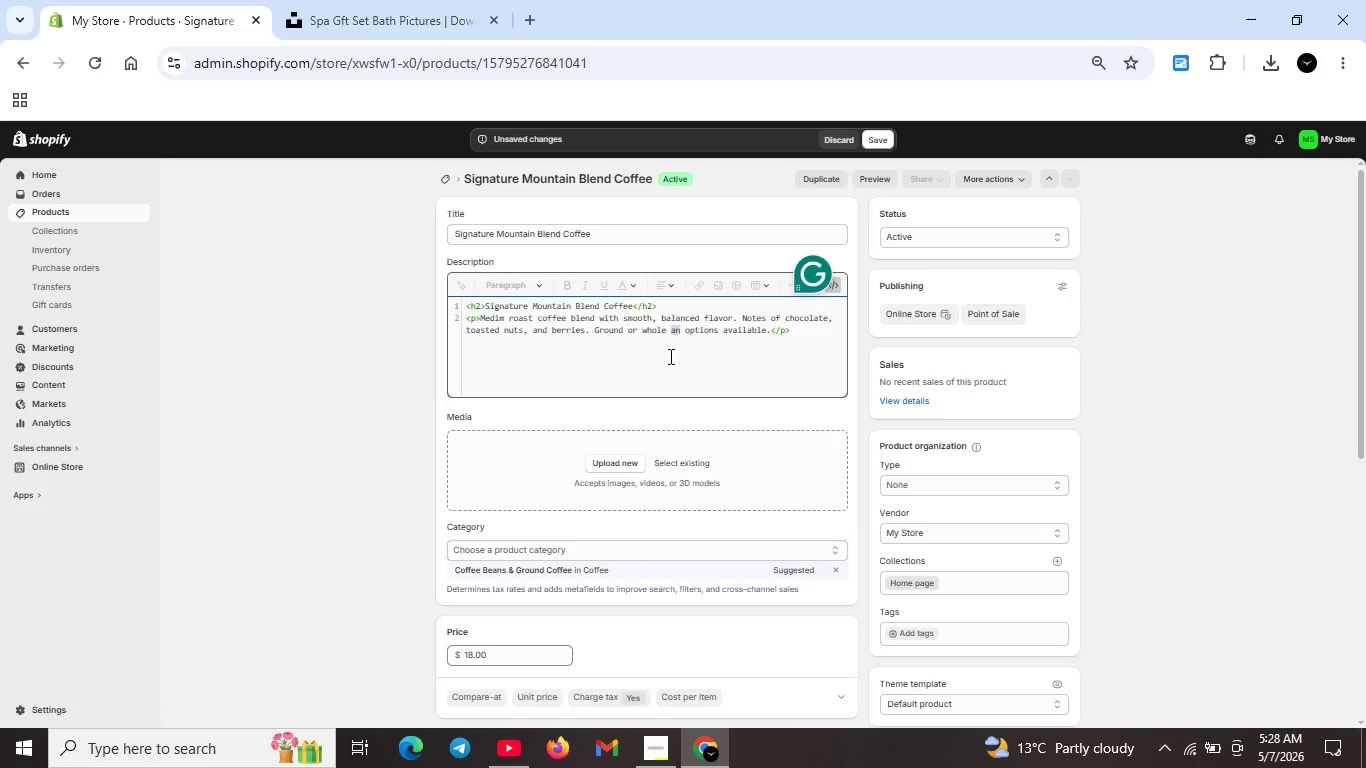 
key(Unknown)
 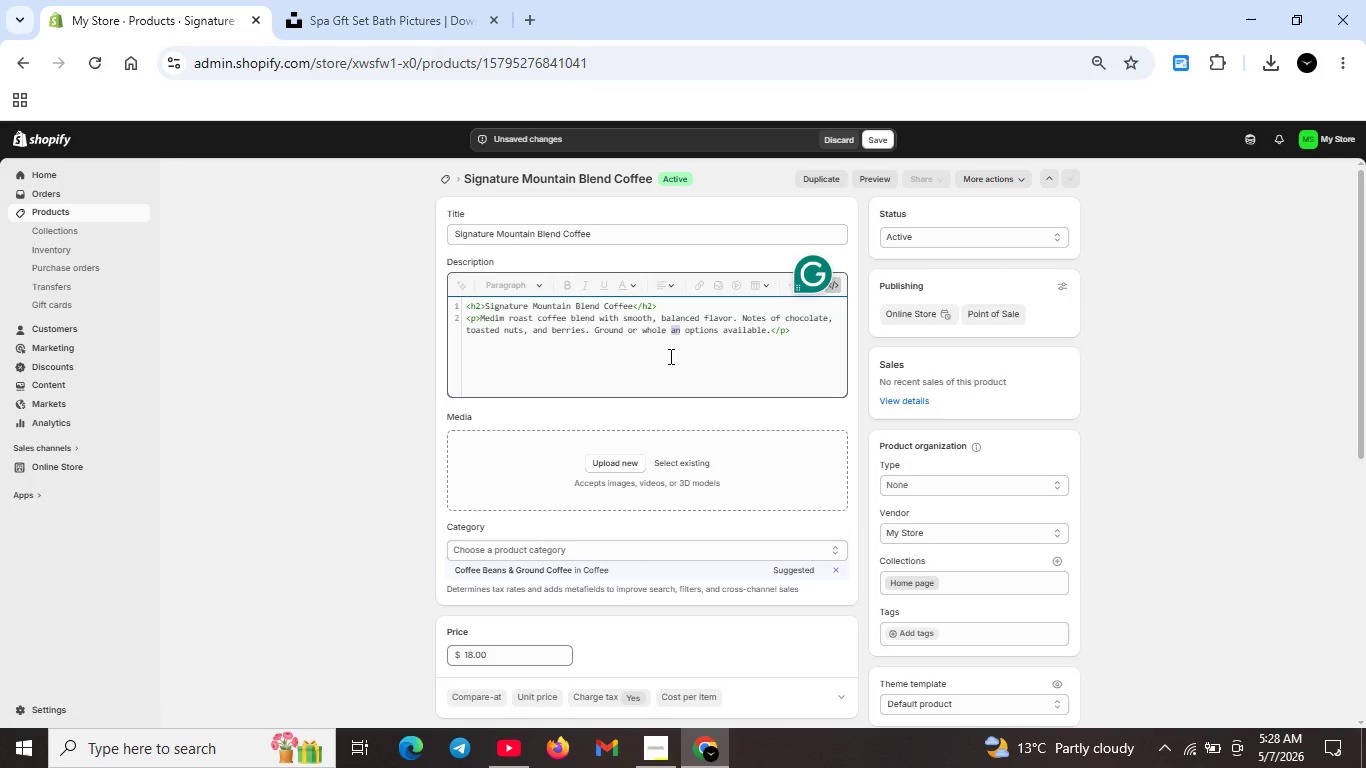 
wait(6.14)
 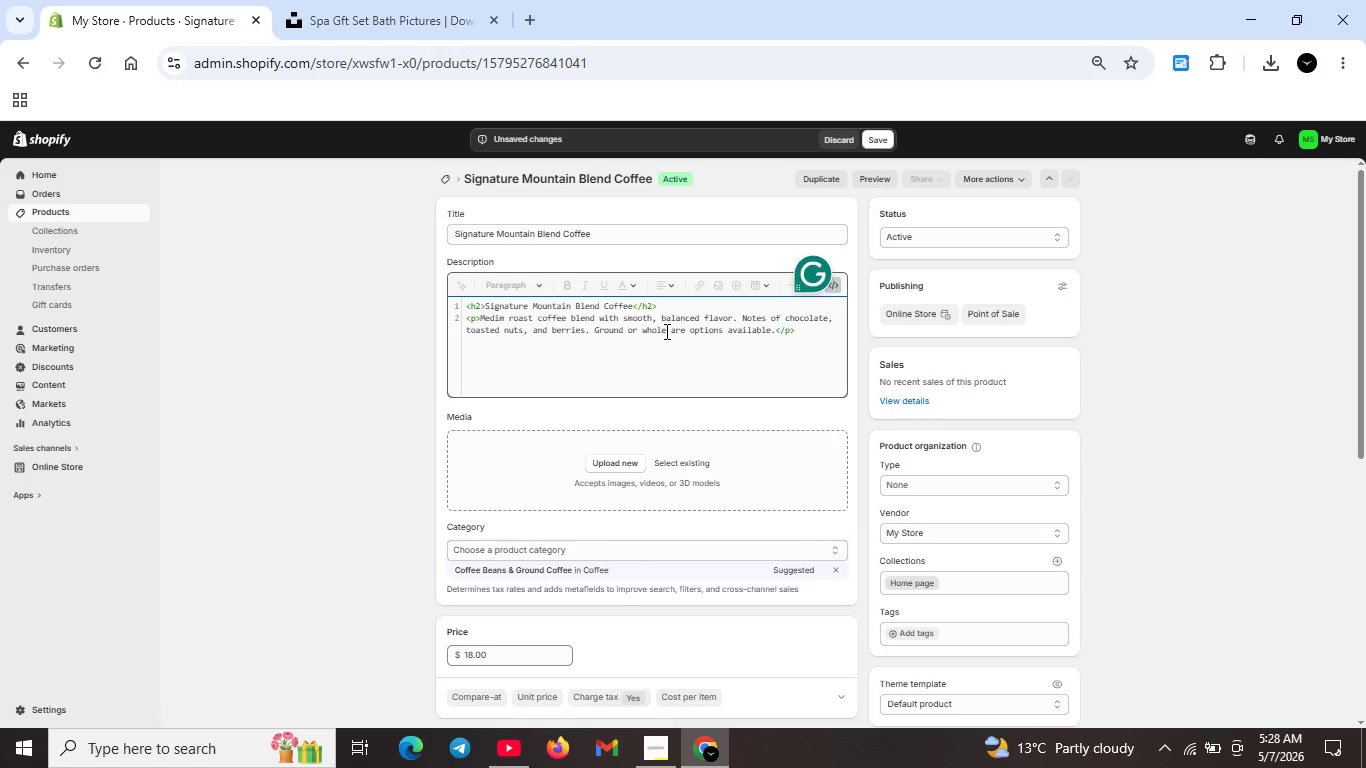 
left_click_drag(start_coordinate=[669, 330], to_coordinate=[684, 330])
 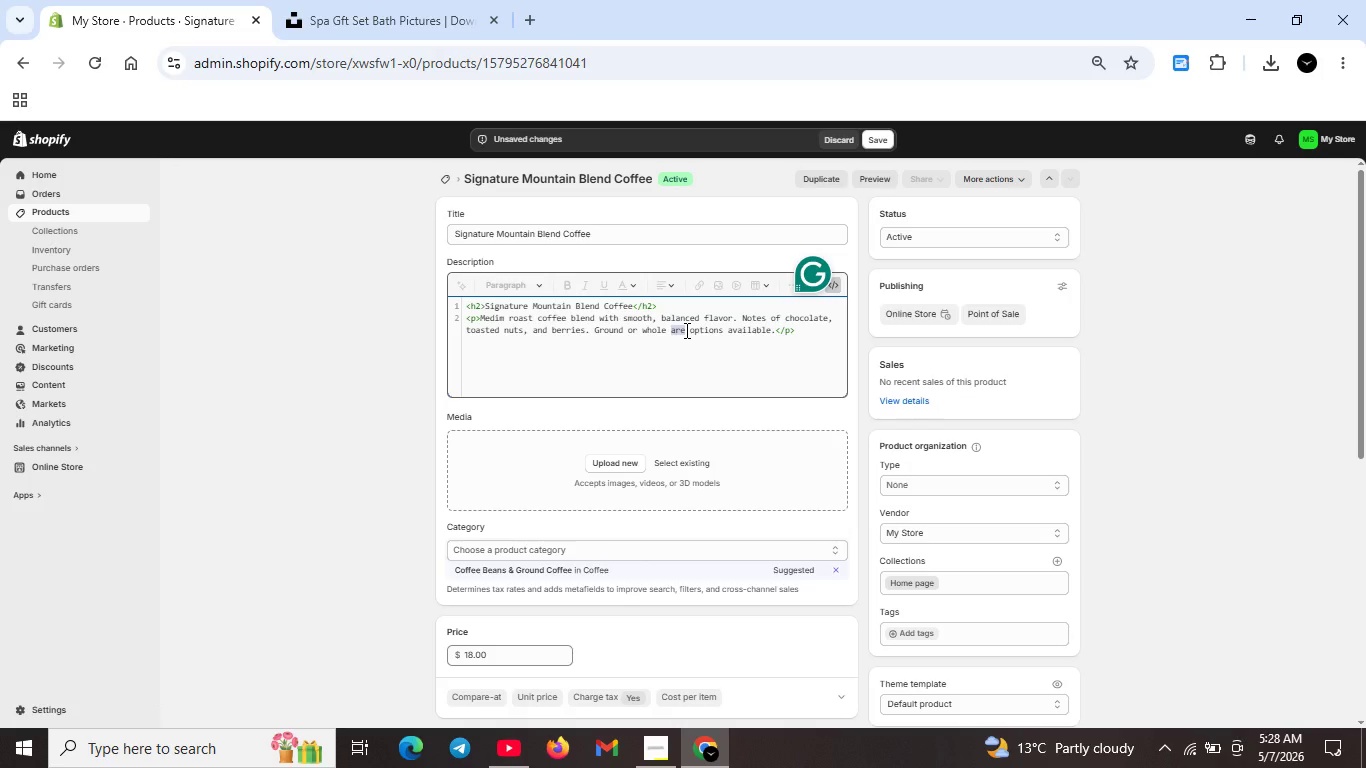 
key(Backspace)
 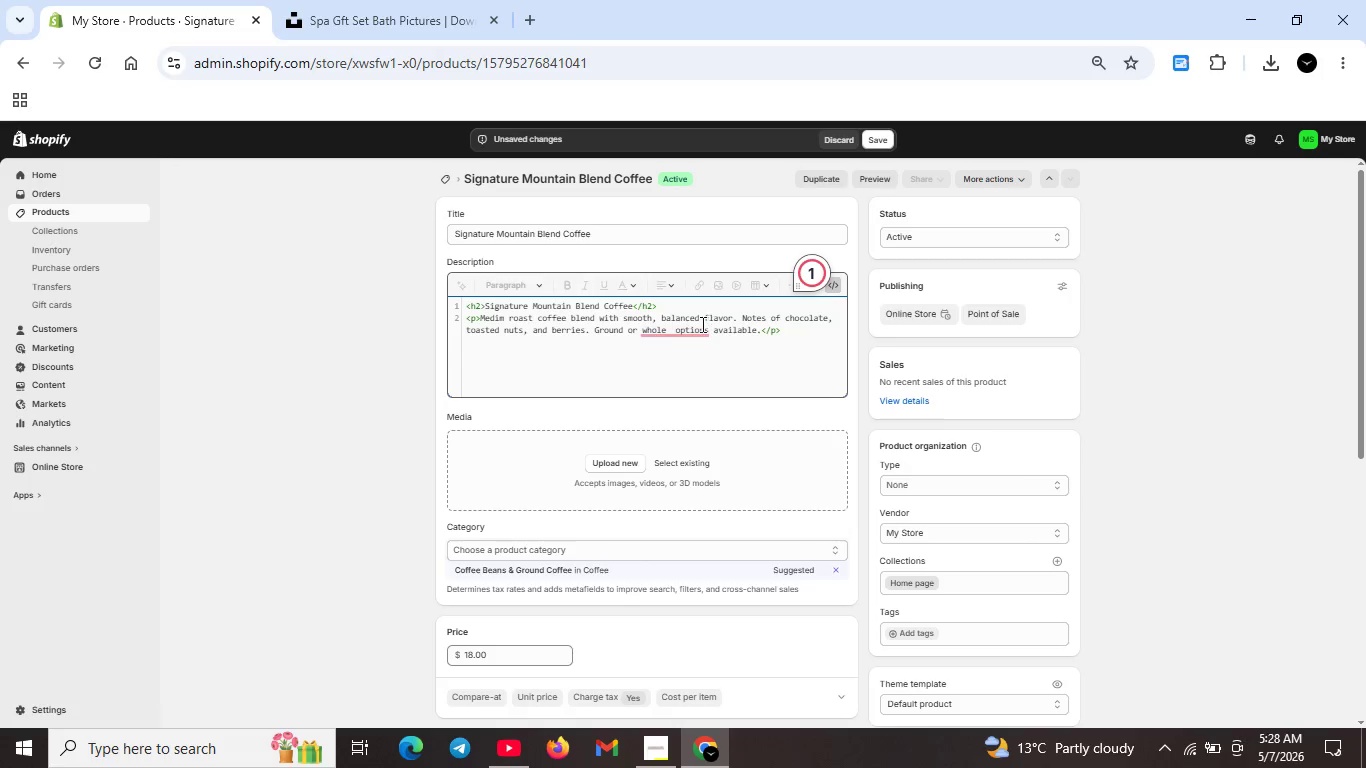 
left_click([667, 332])
 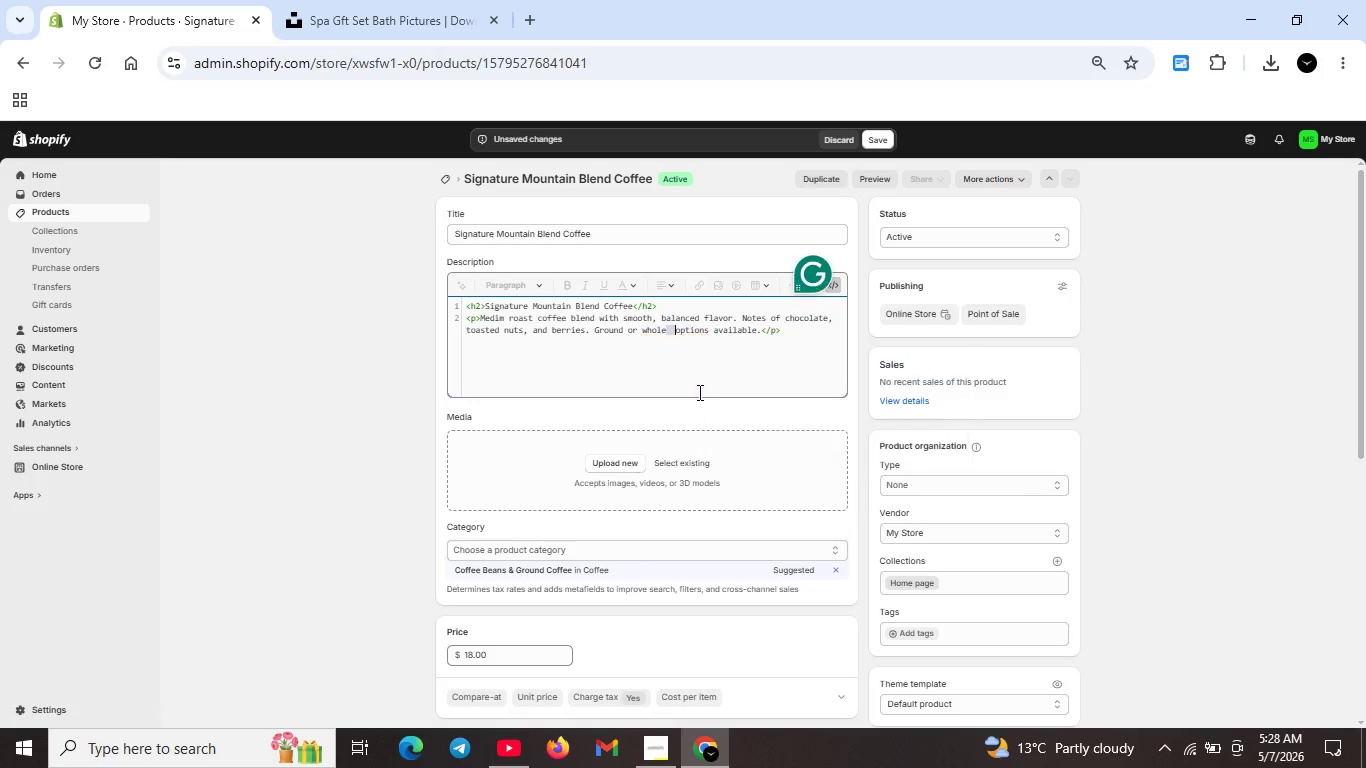 
key(Unknown)
 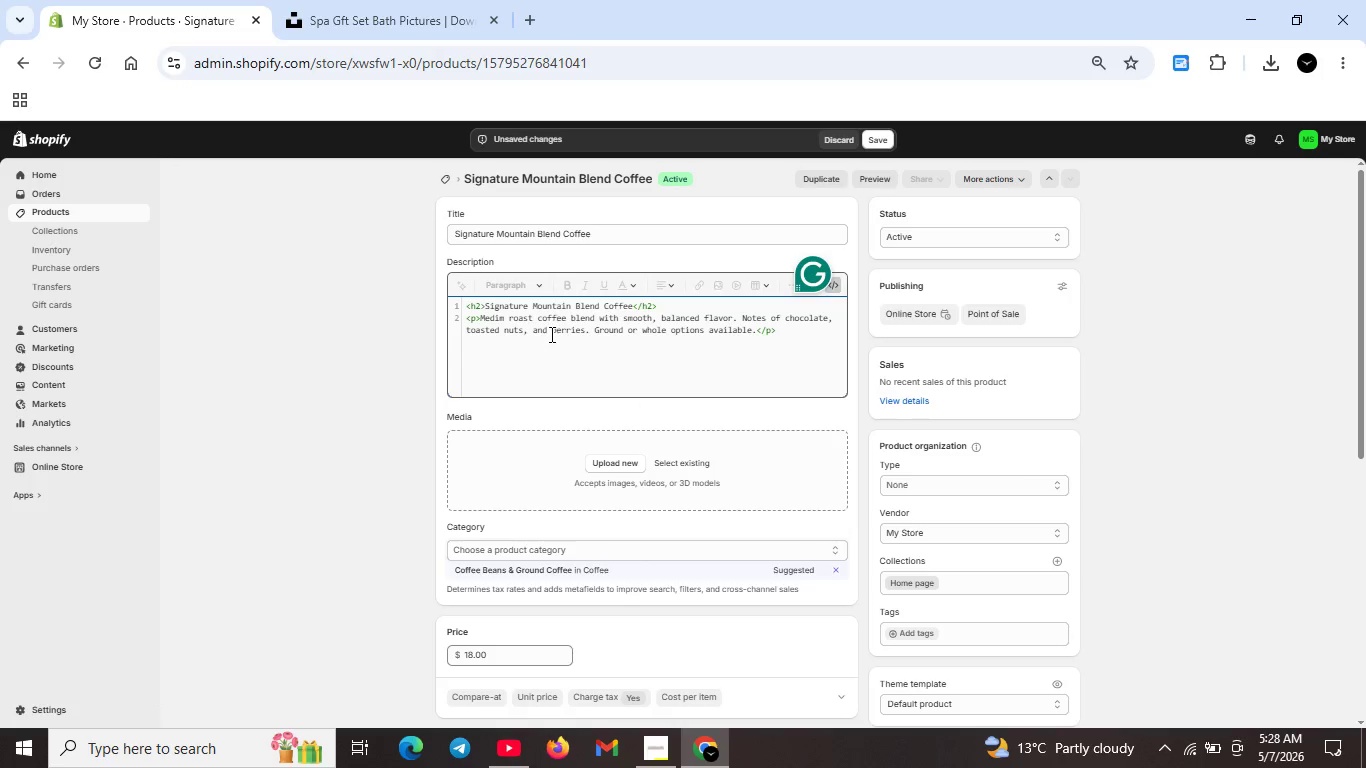 
left_click([550, 334])
 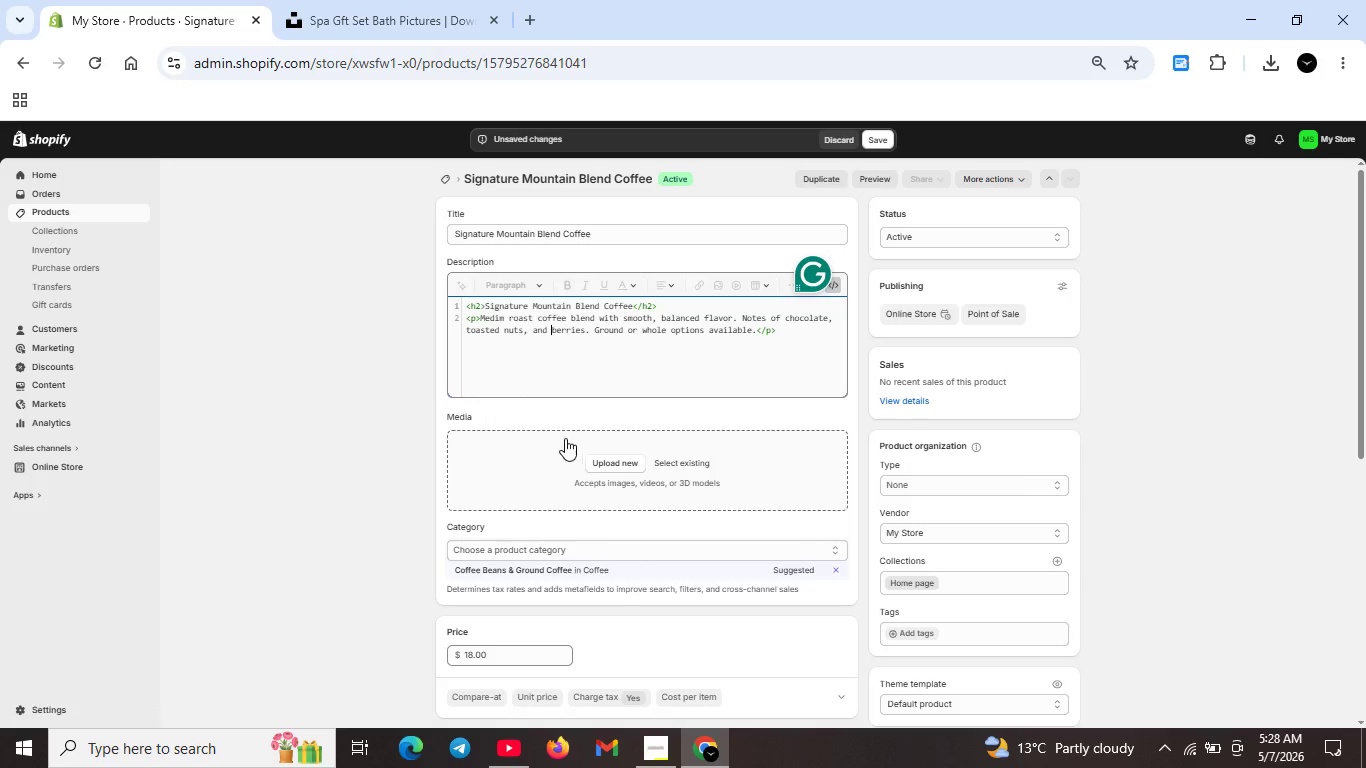 
left_click([424, 5])
 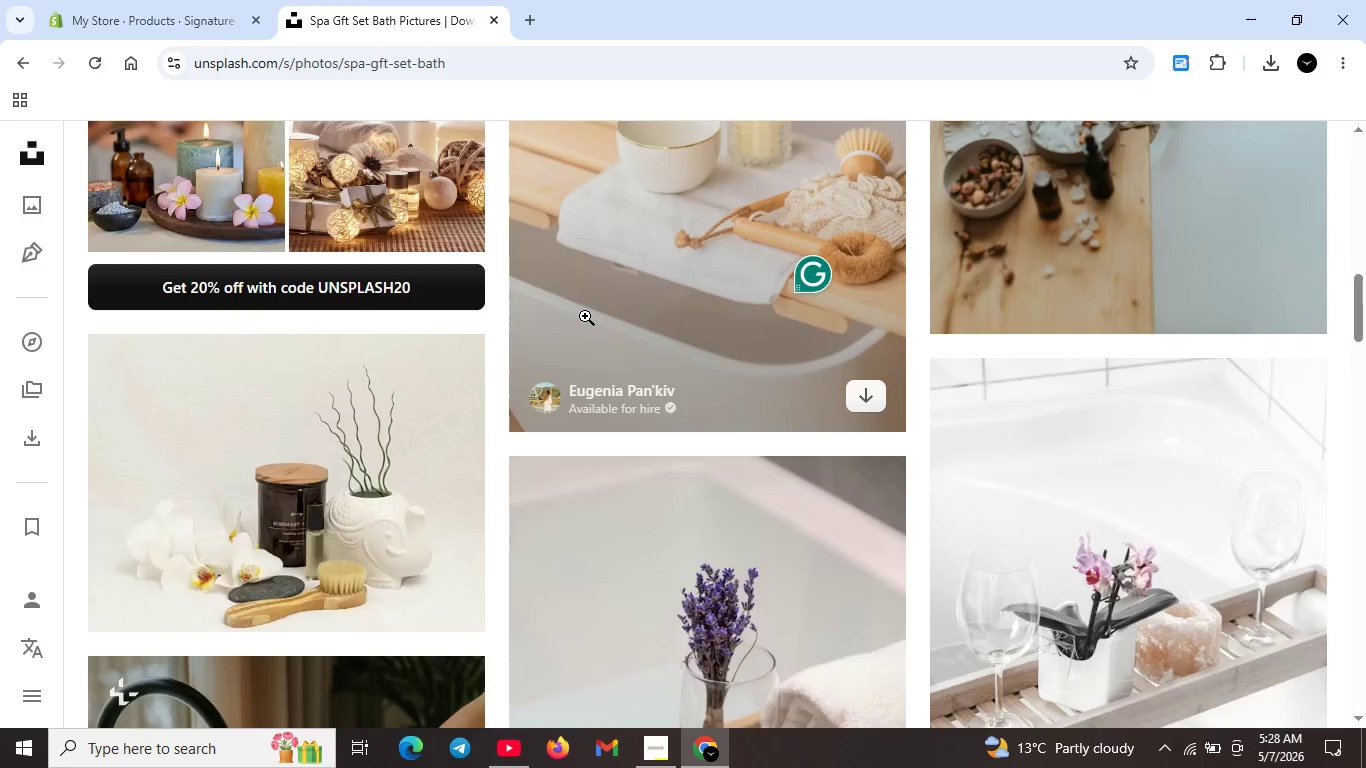 
scroll: coordinate [589, 407], scroll_direction: up, amount: 19.0
 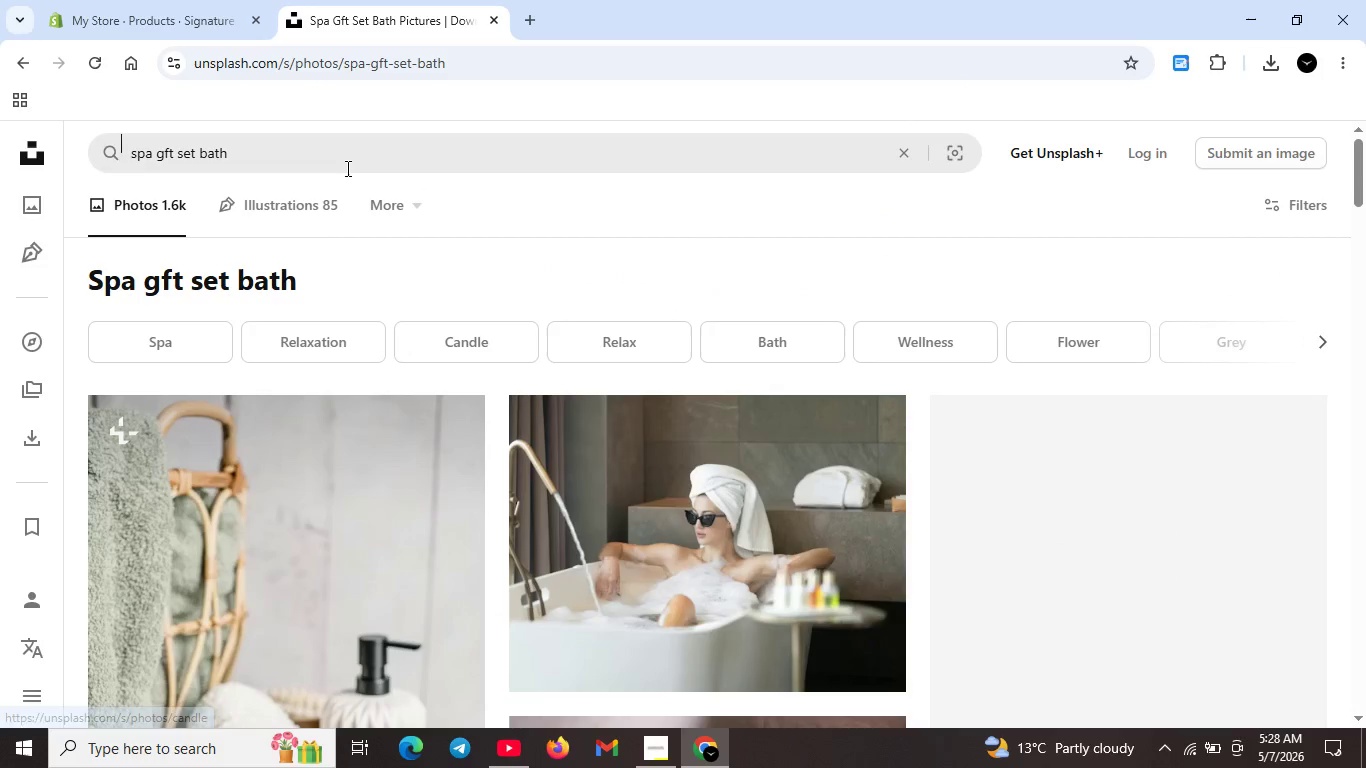 
left_click([346, 168])
 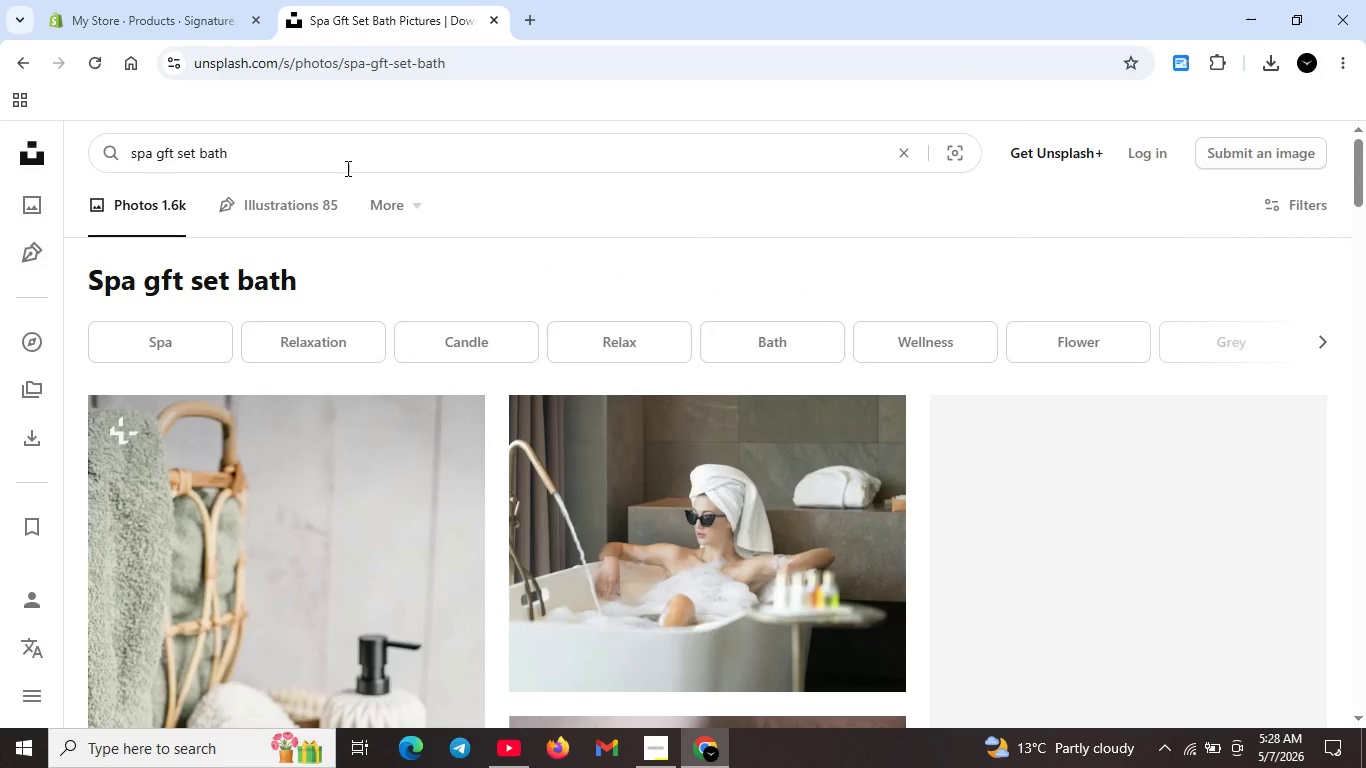 
key(Control+A)
 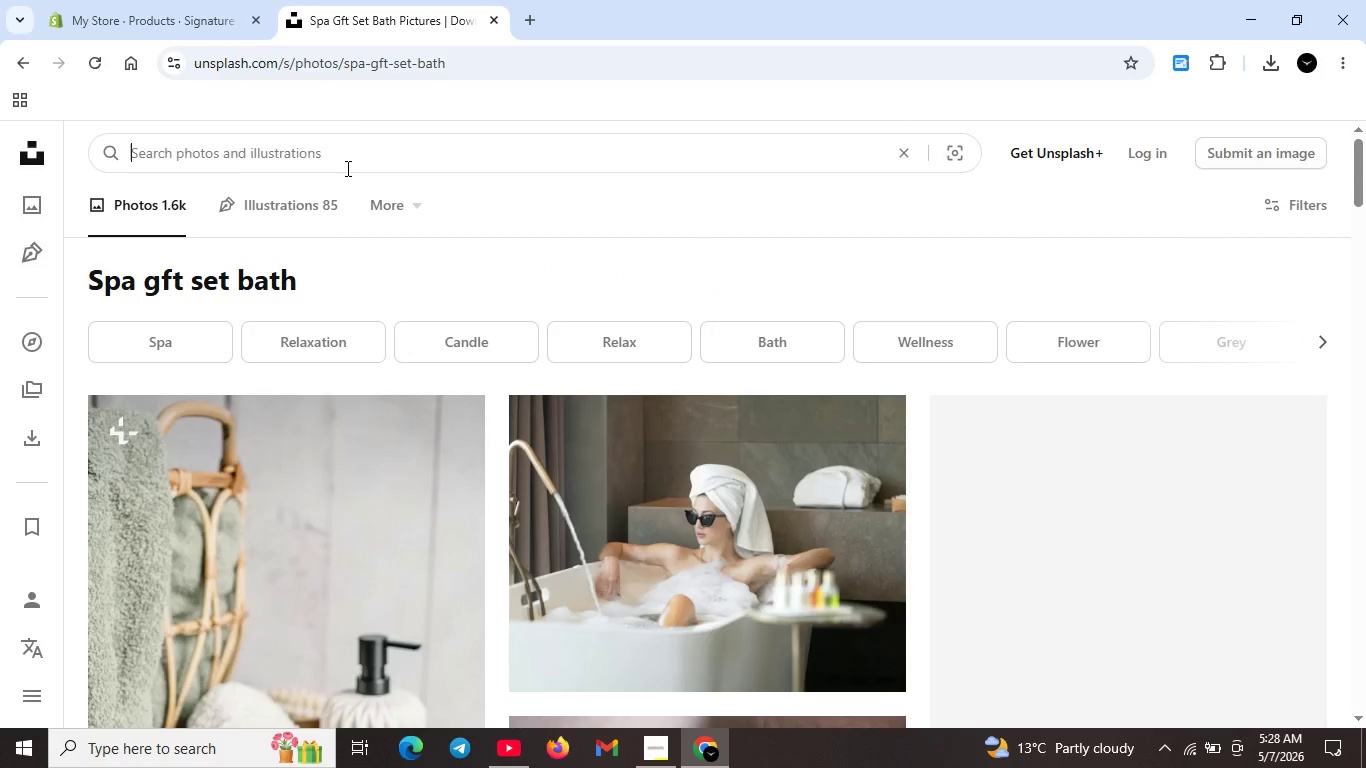 
key(Backspace)
type(medium roast cffe beans c)
key(Backspace)
 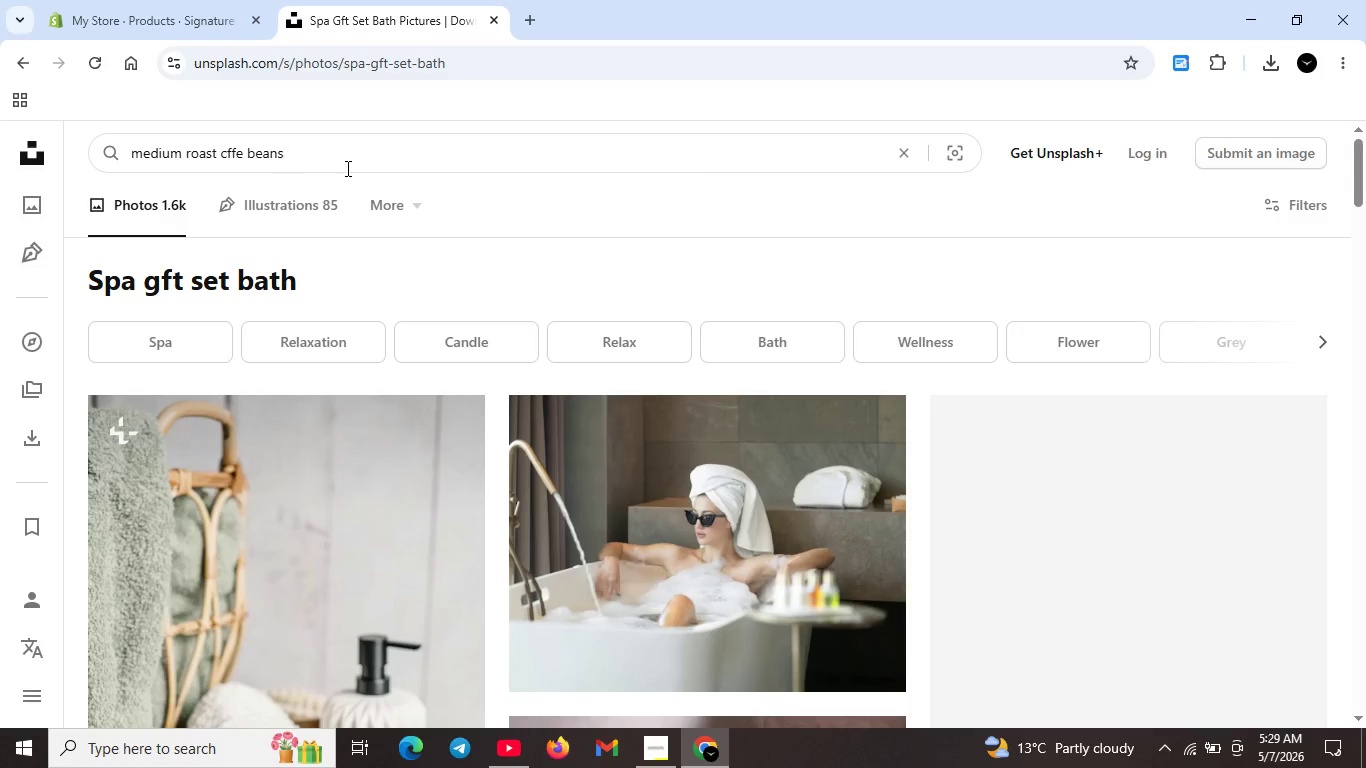 
key(Enter)
 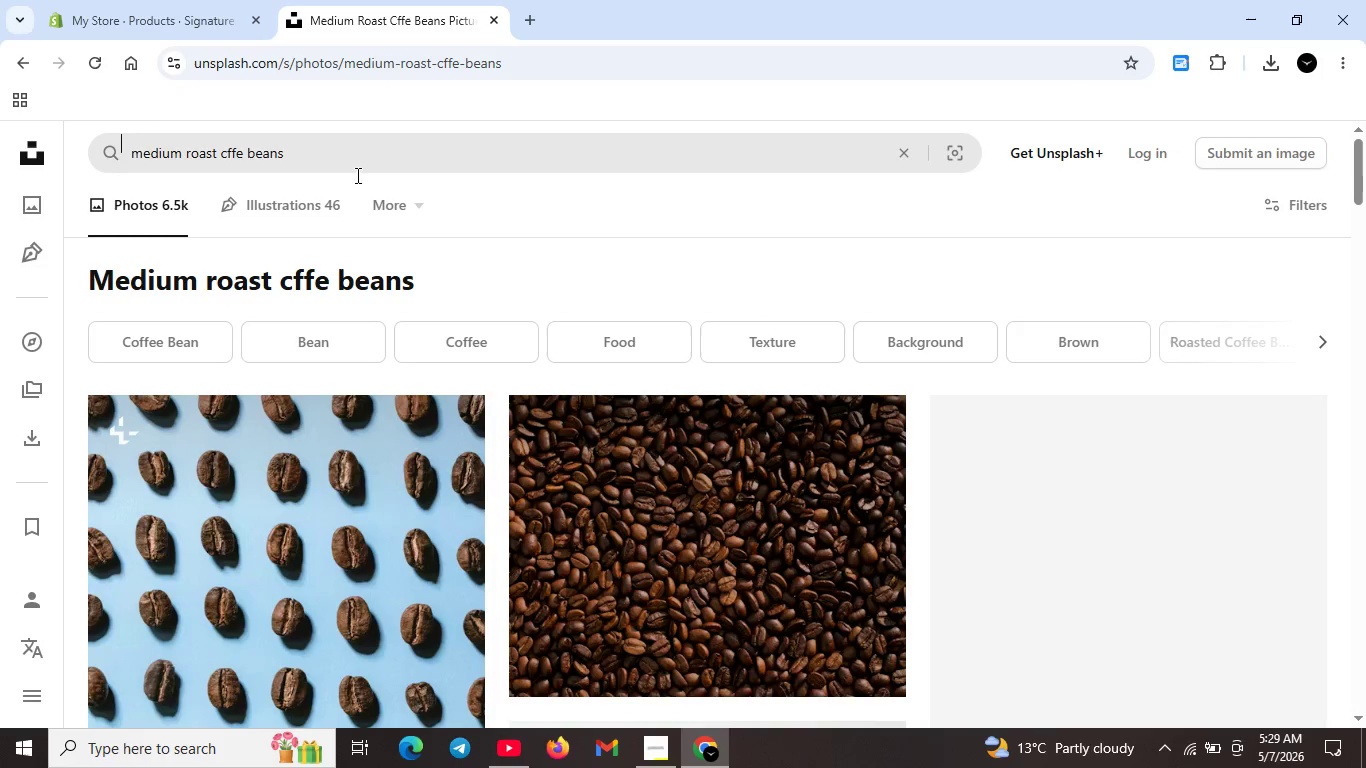 
scroll: coordinate [781, 477], scroll_direction: down, amount: 11.0
 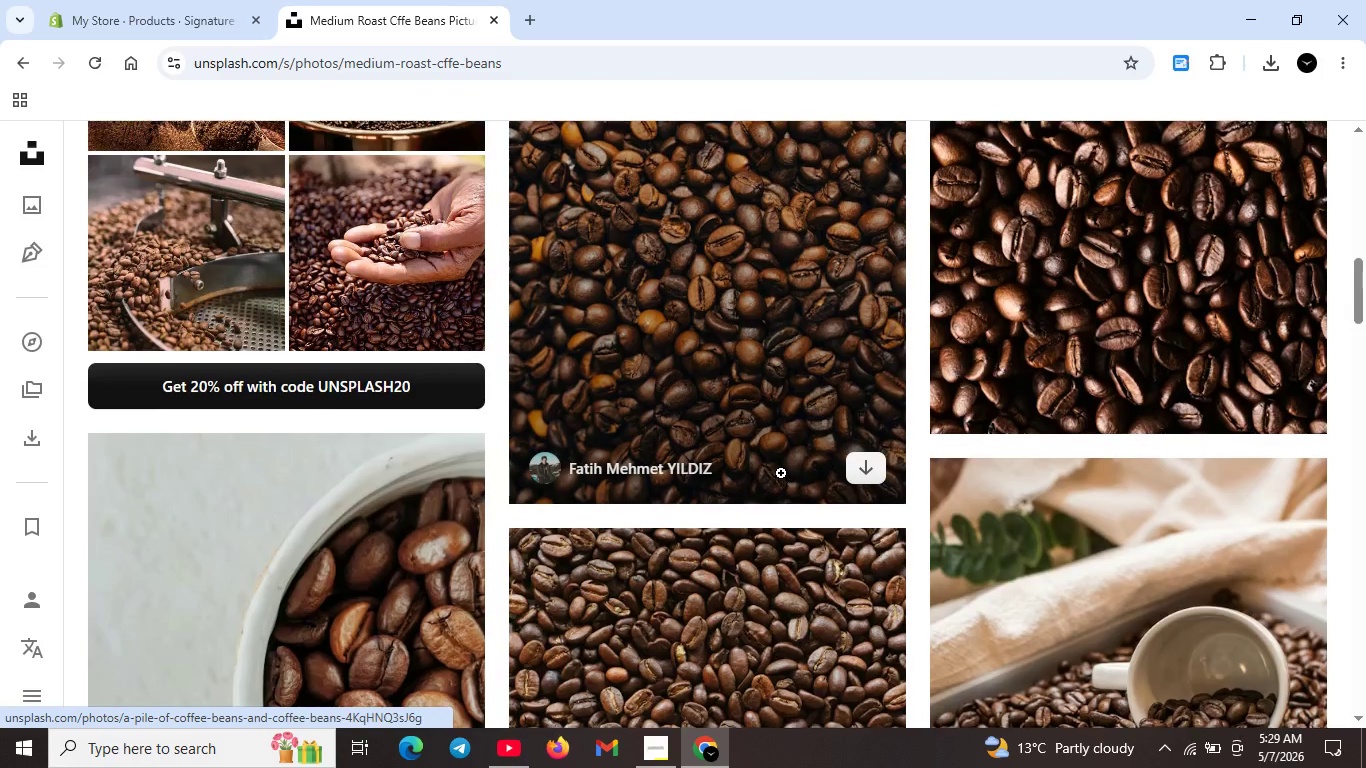 
wait(7.0)
 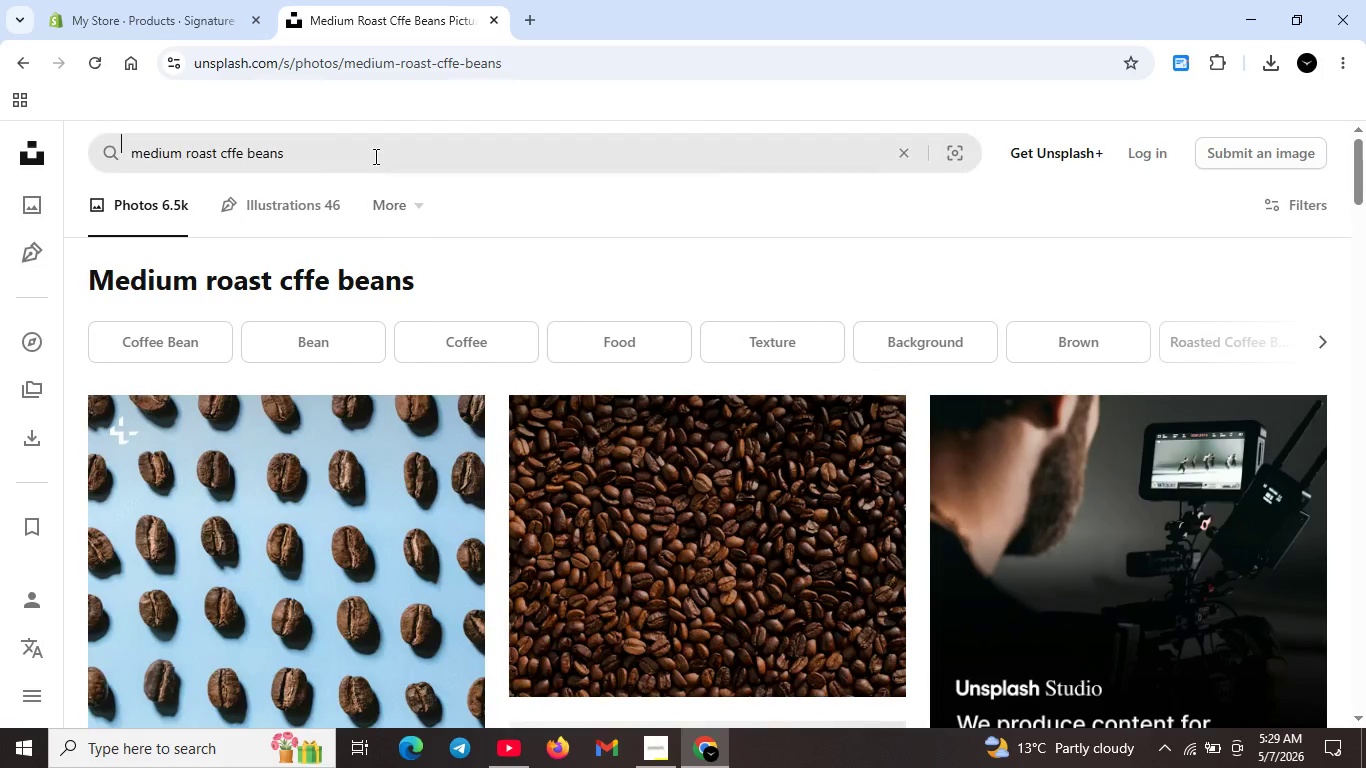 
left_click([374, 156])
 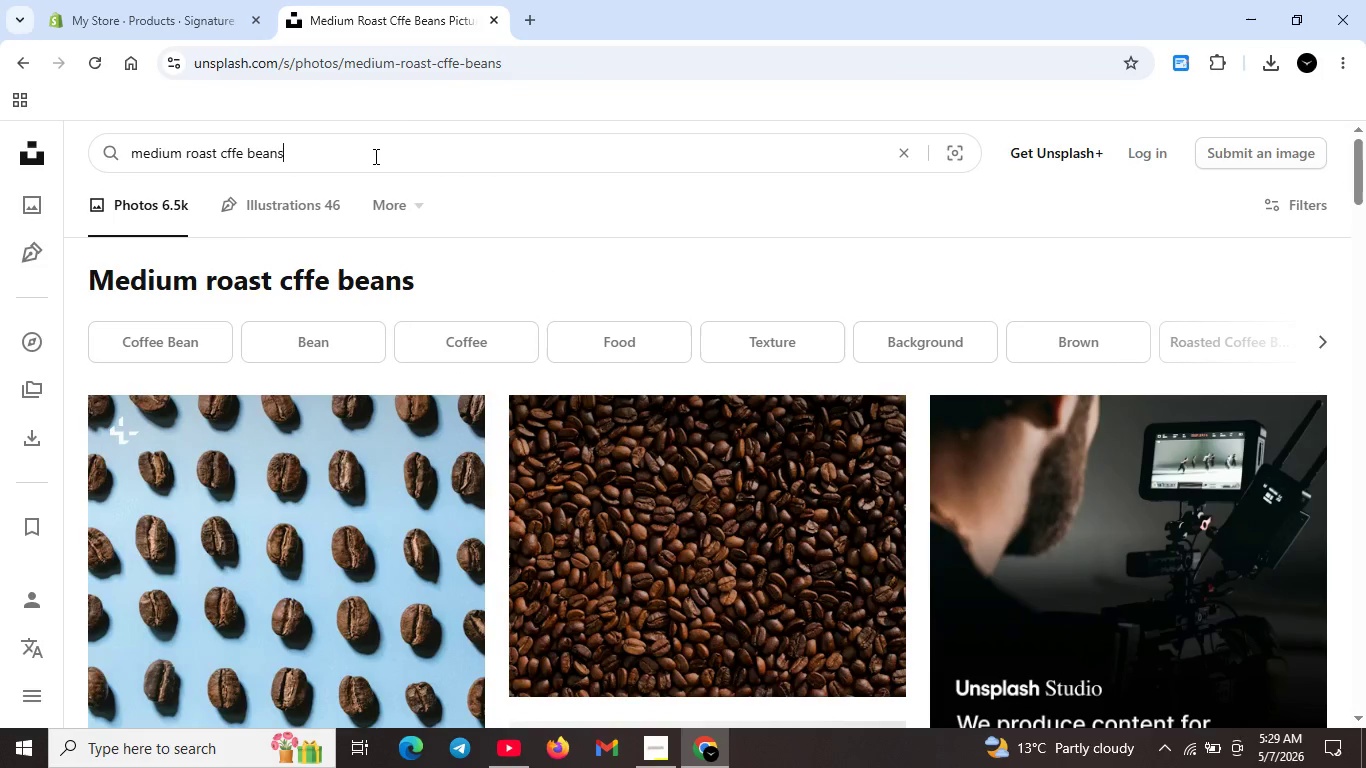 
scroll: coordinate [410, 187], scroll_direction: up, amount: 18.0
 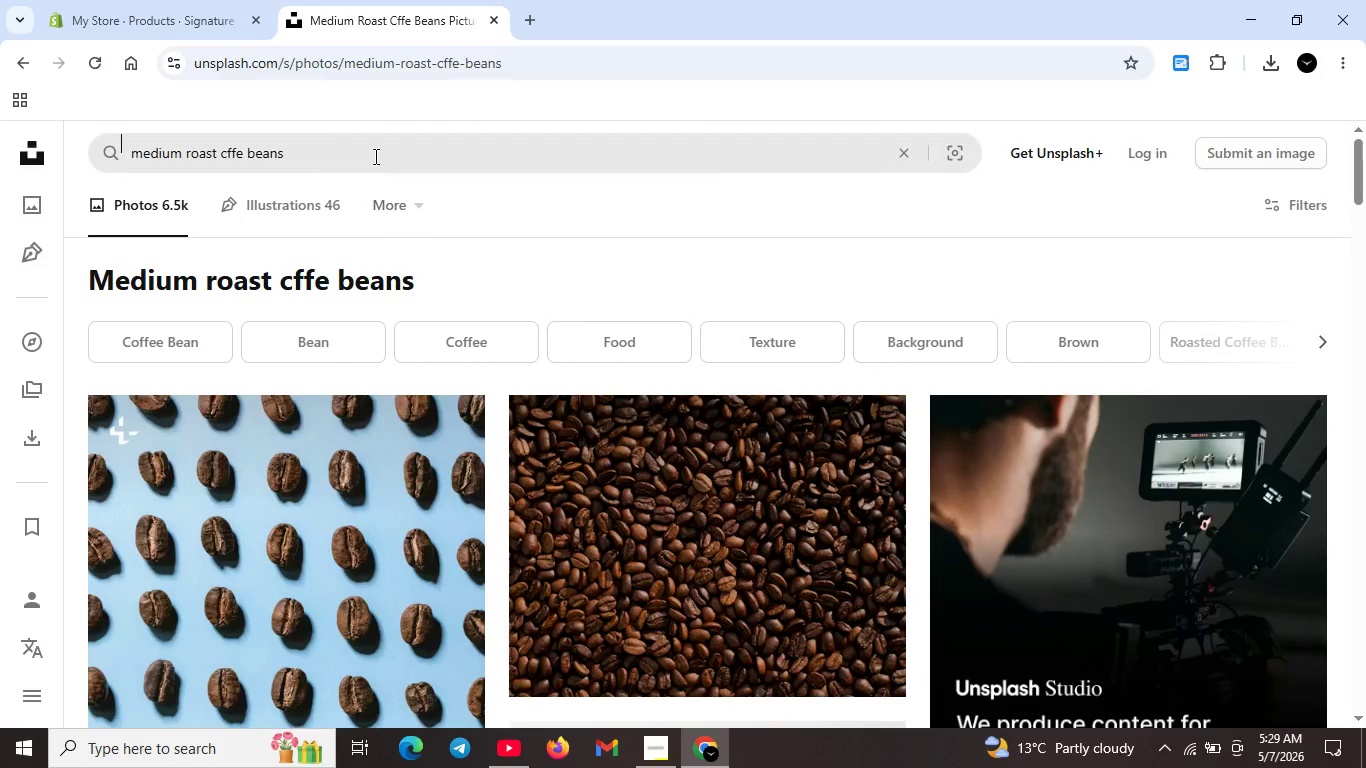 
hold_key(key=ArrowLeft, duration=0.56)
 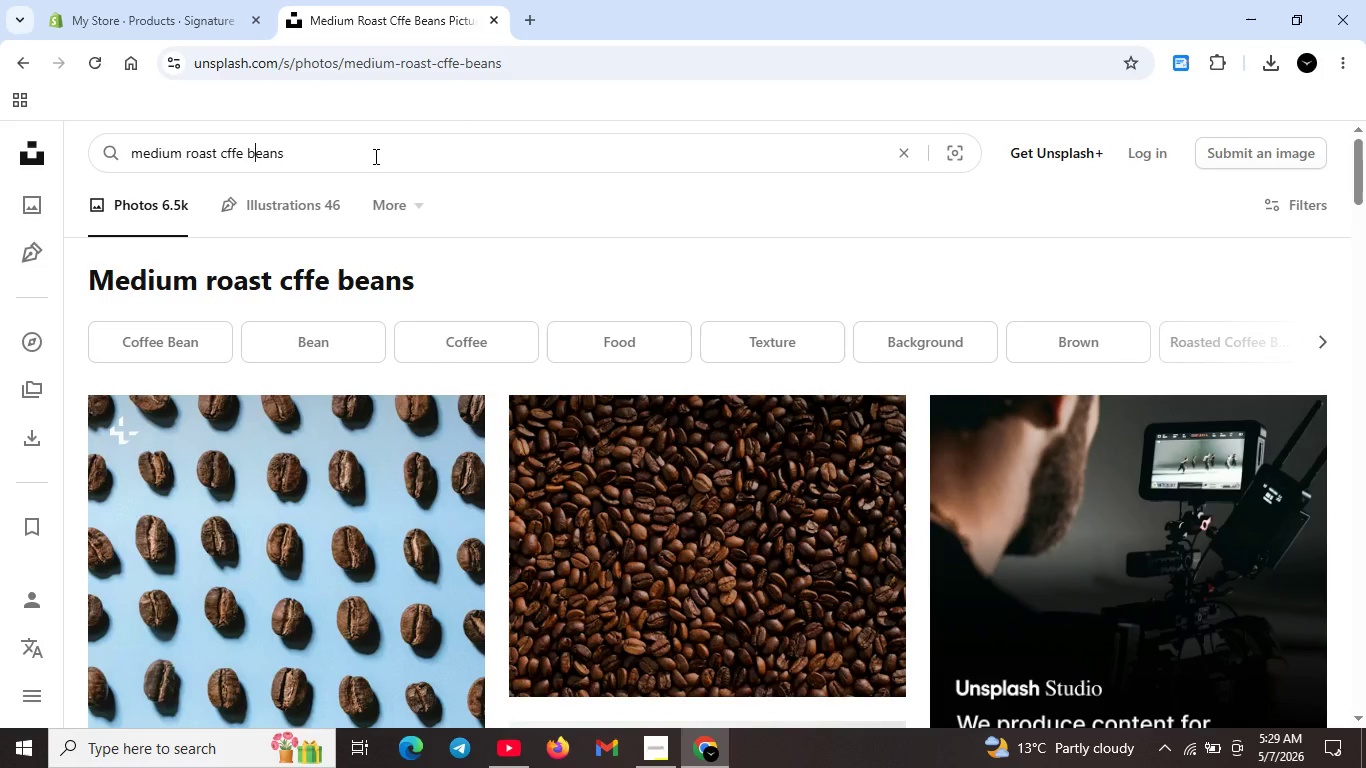 
key(ArrowLeft)
 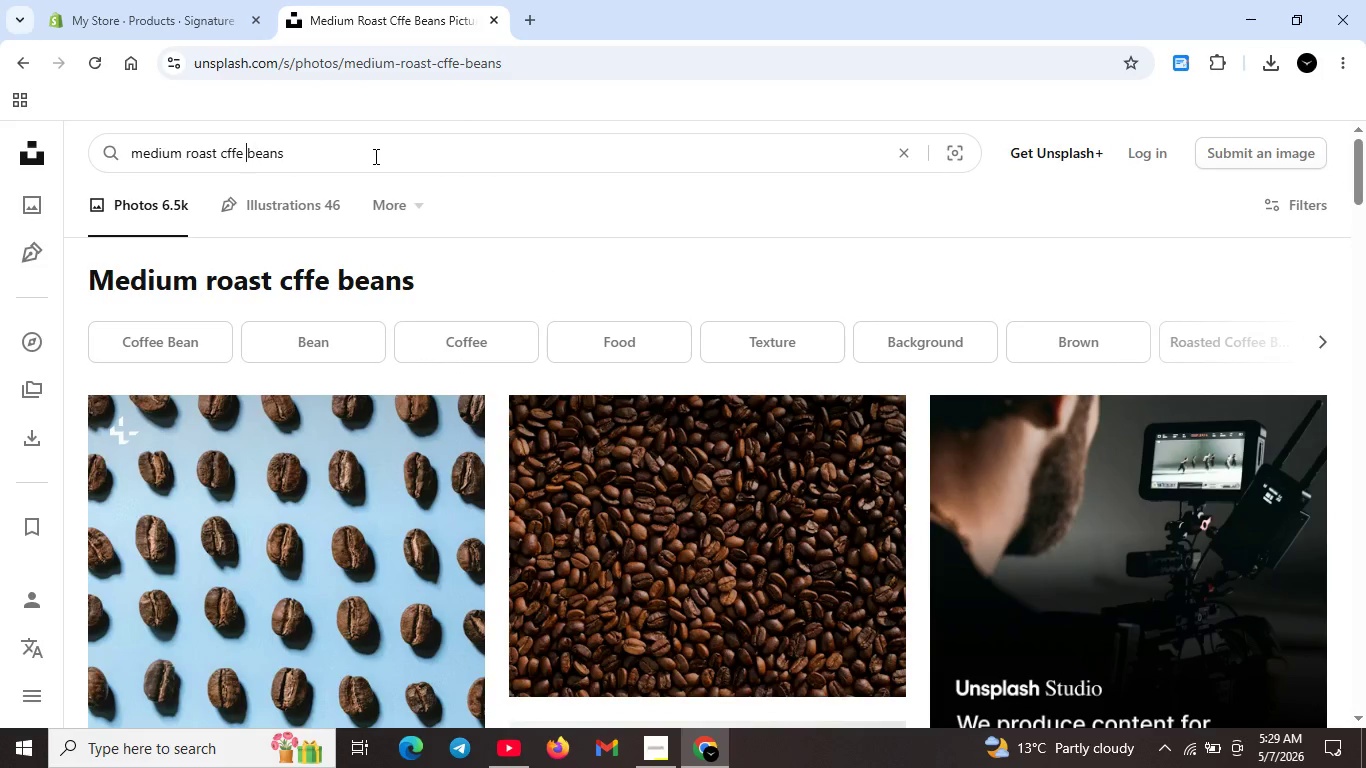 
key(ArrowLeft)
 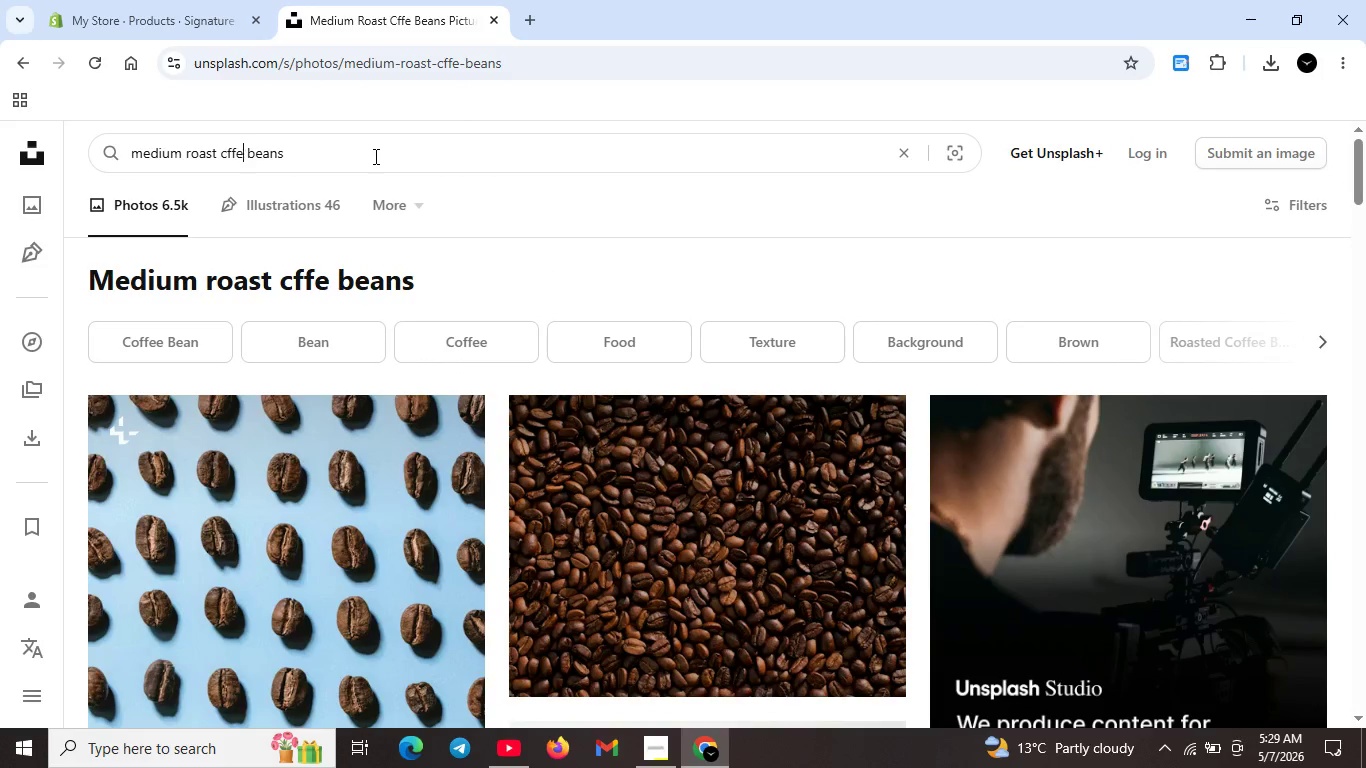 
key(ArrowLeft)
 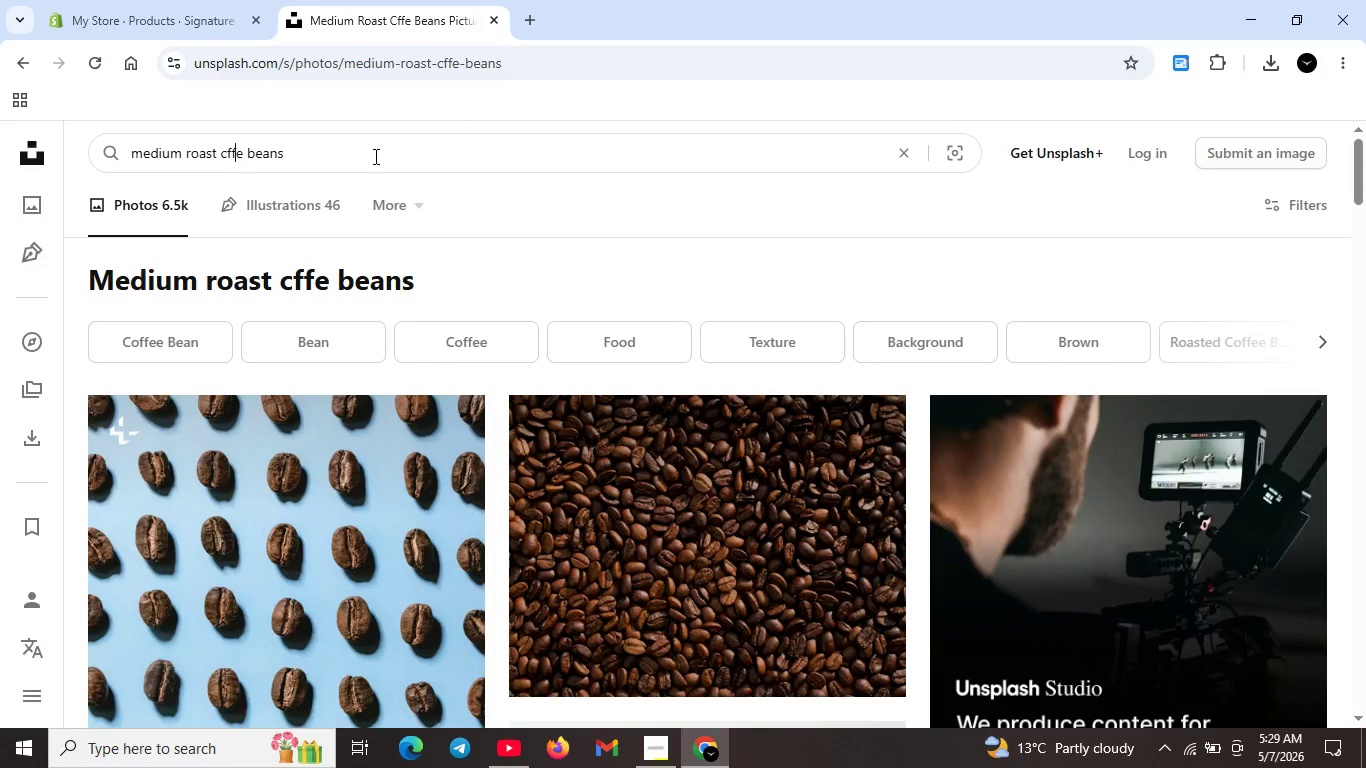 
key(ArrowLeft)
 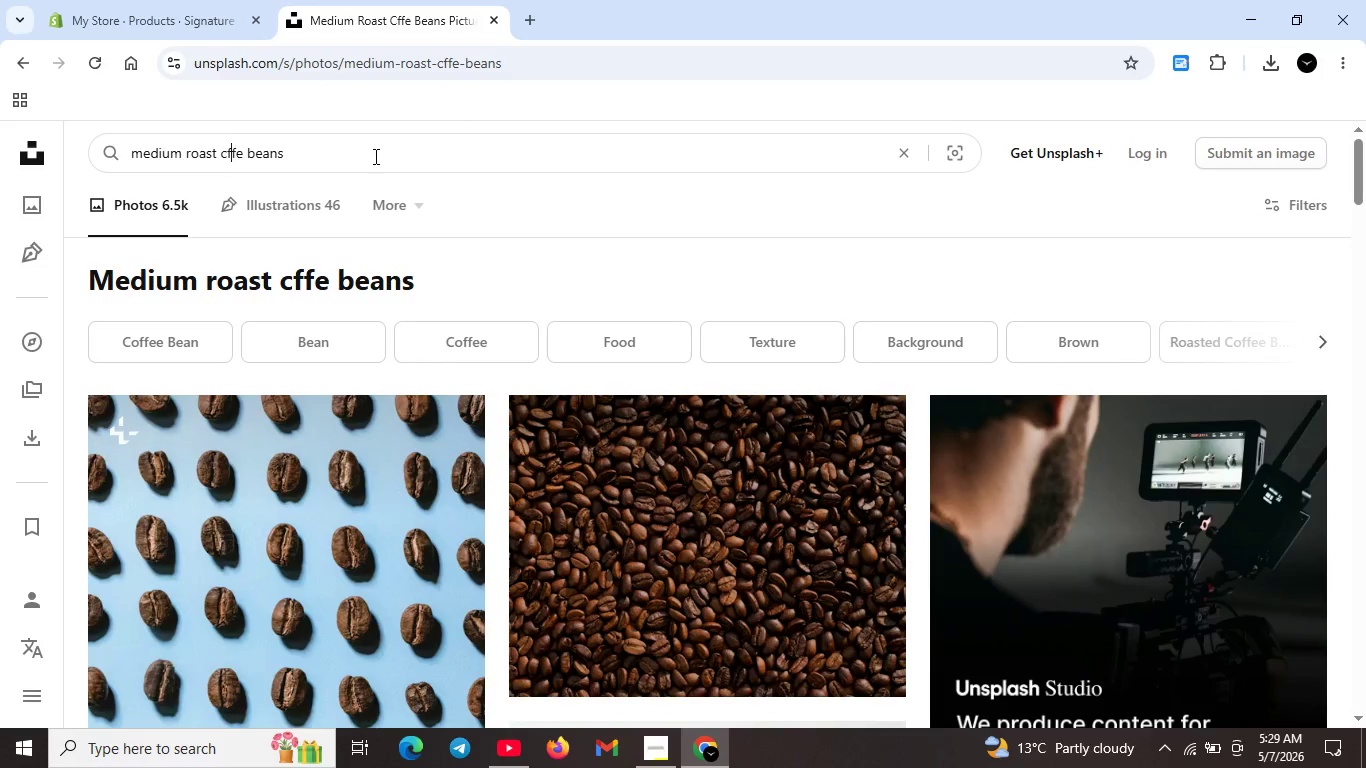 
key(ArrowLeft)
 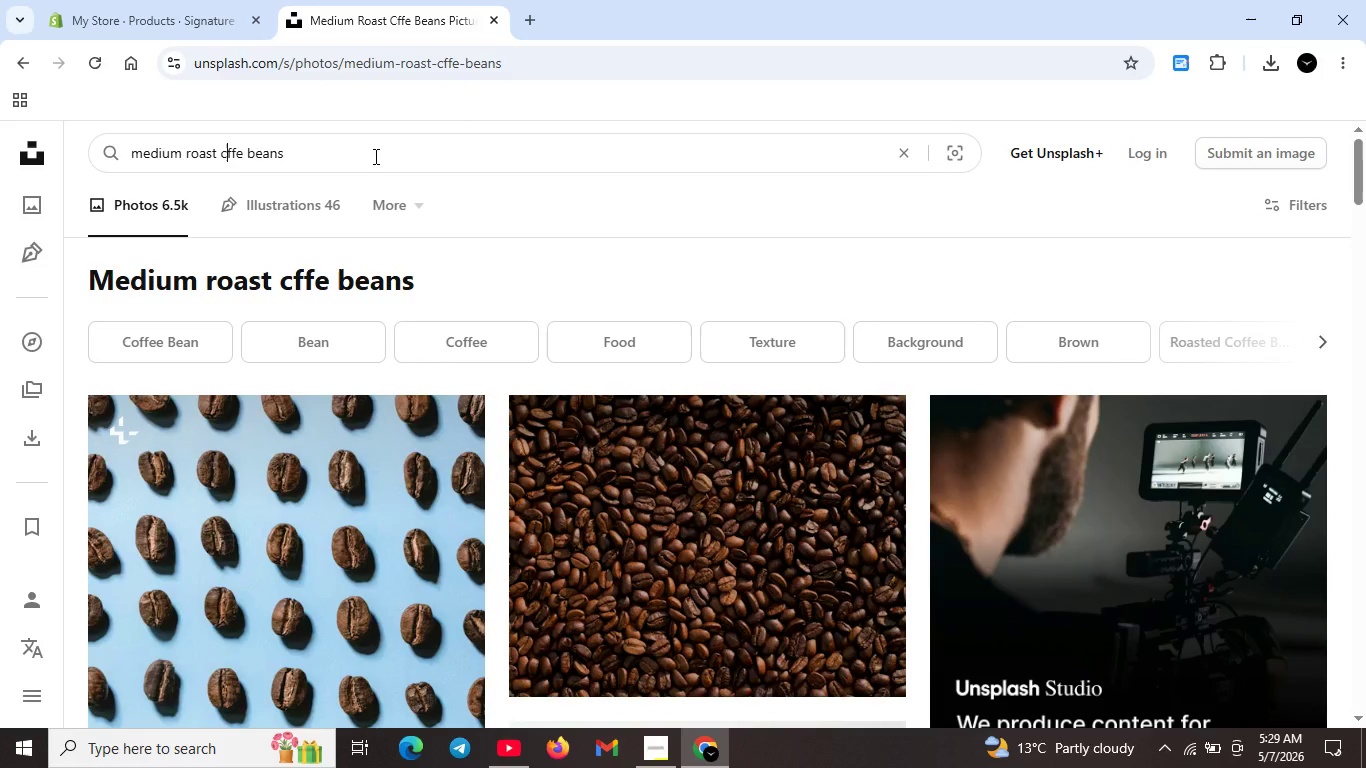 
key(ArrowLeft)
 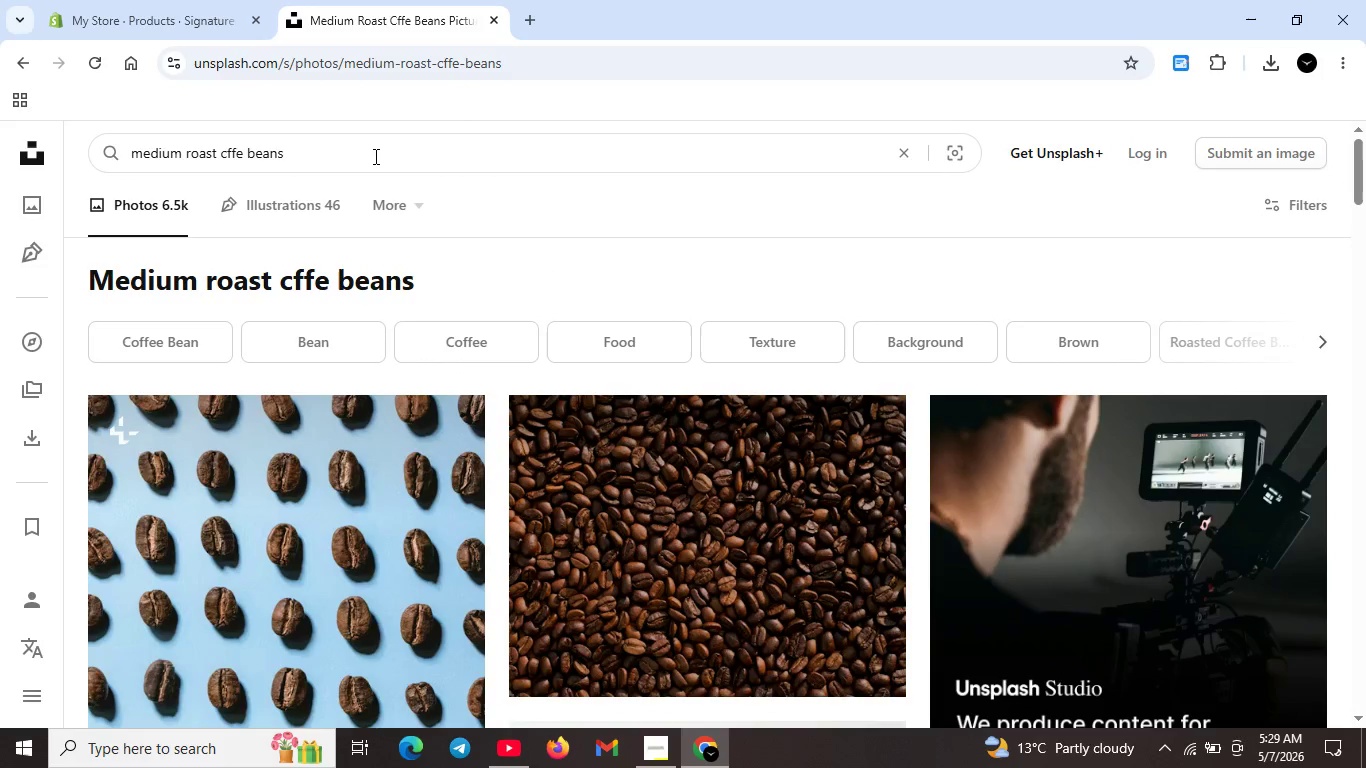 
key(O)
 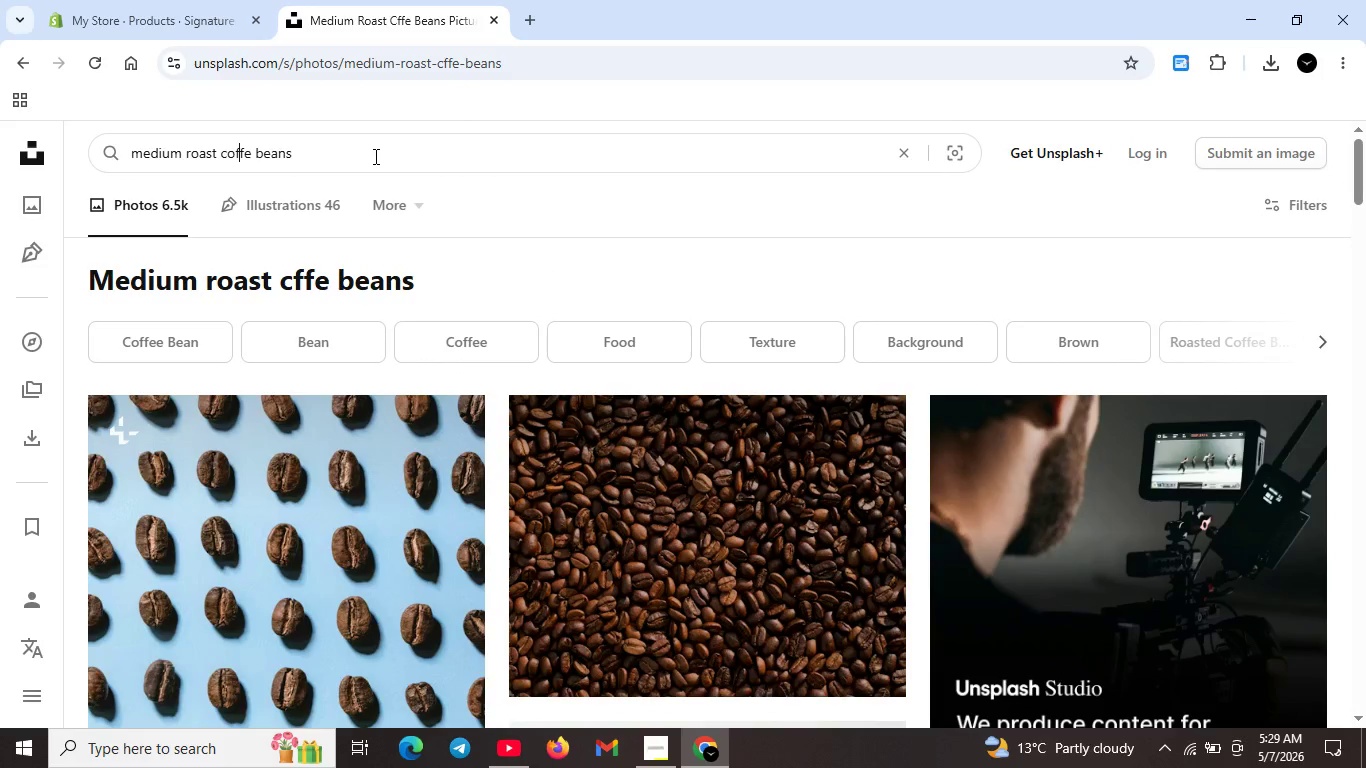 
key(ArrowRight)
 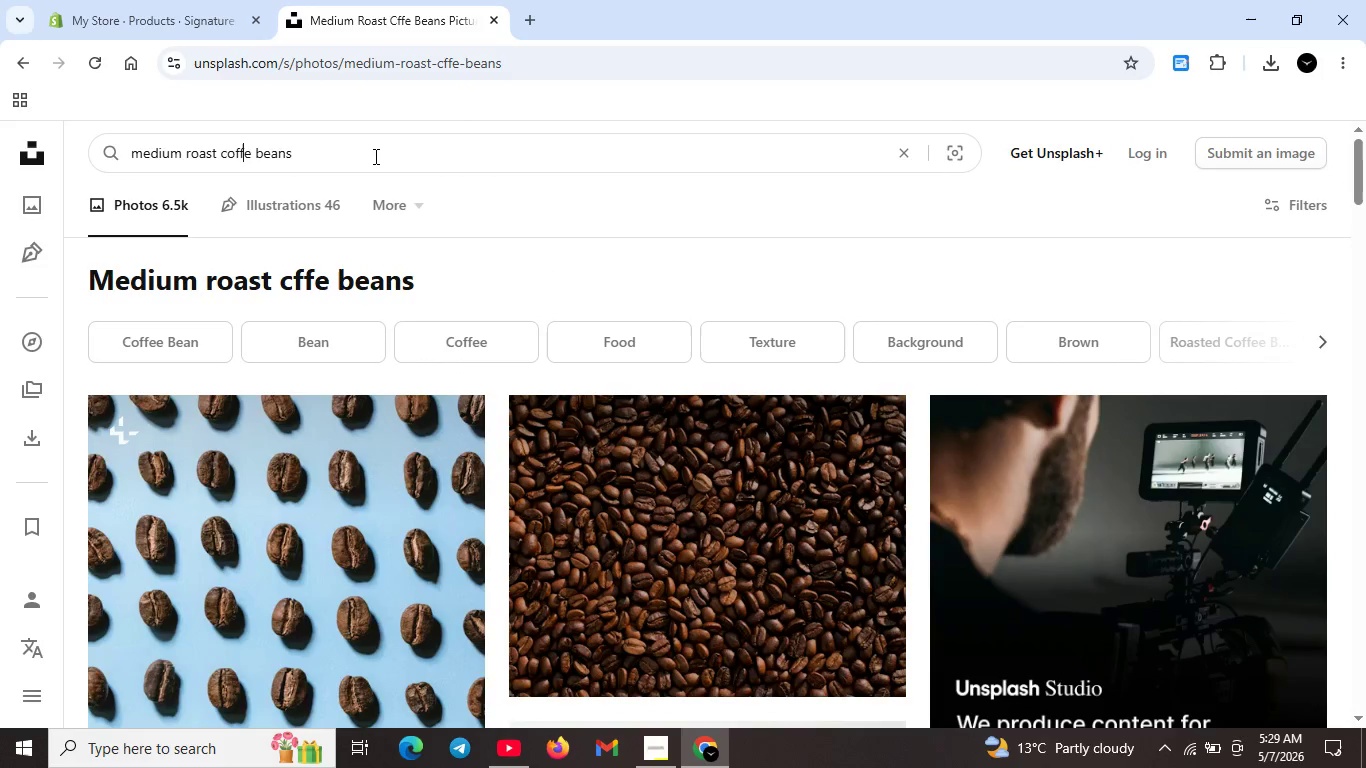 
key(ArrowRight)
 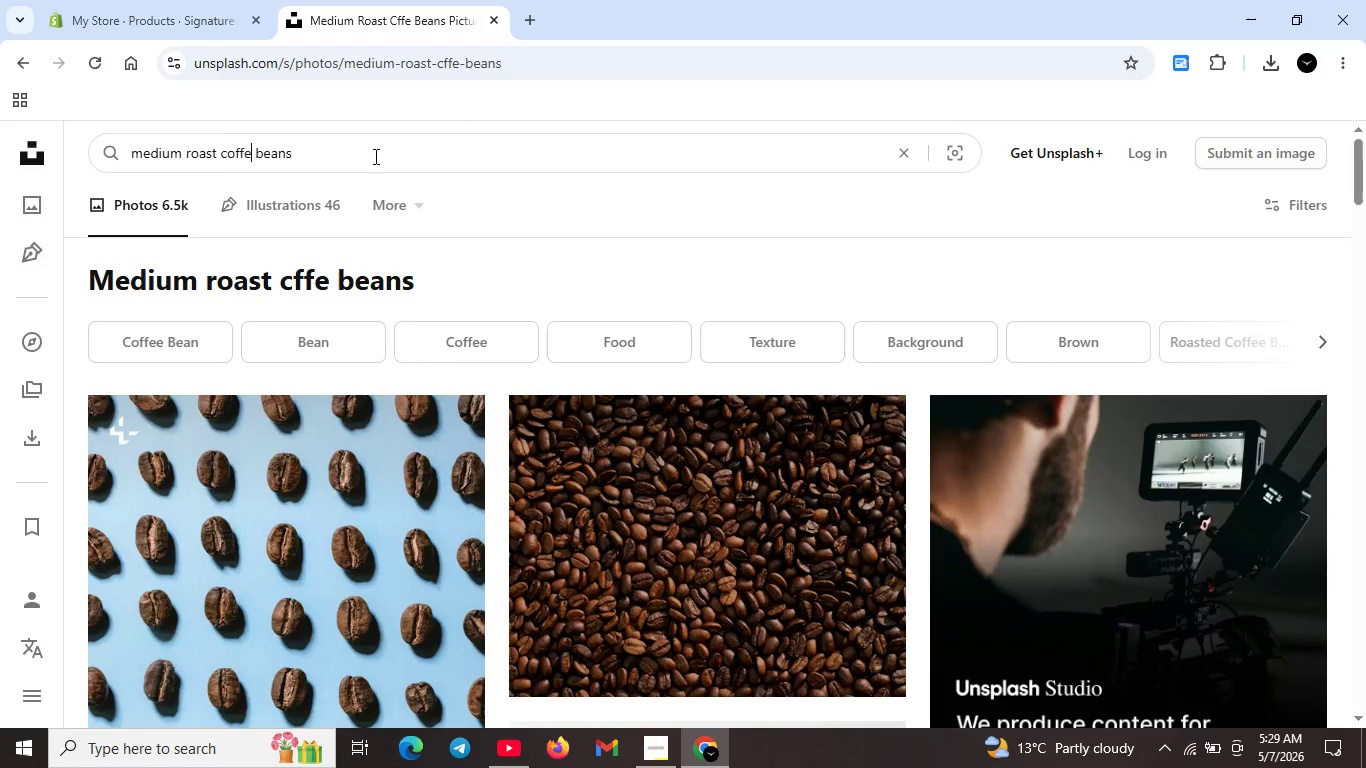 
key(ArrowRight)
 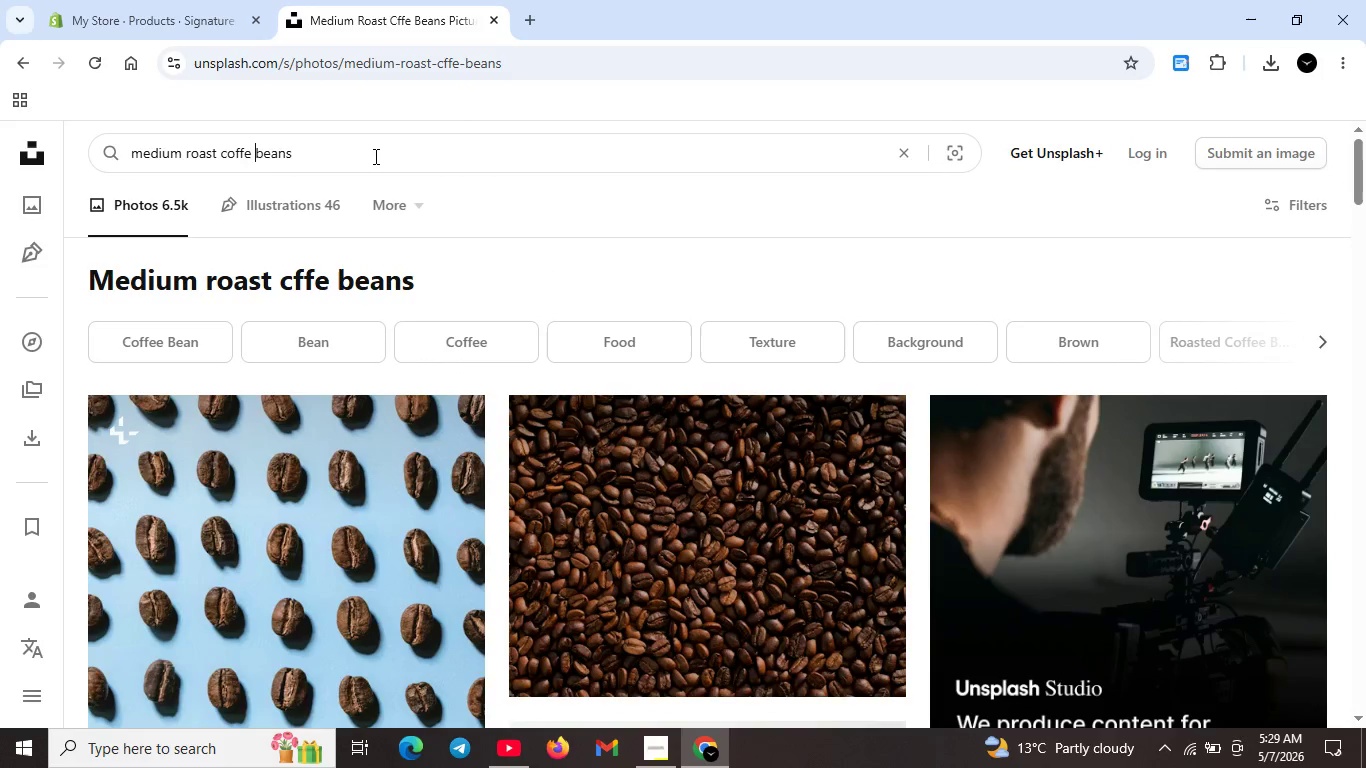 
key(ArrowRight)
 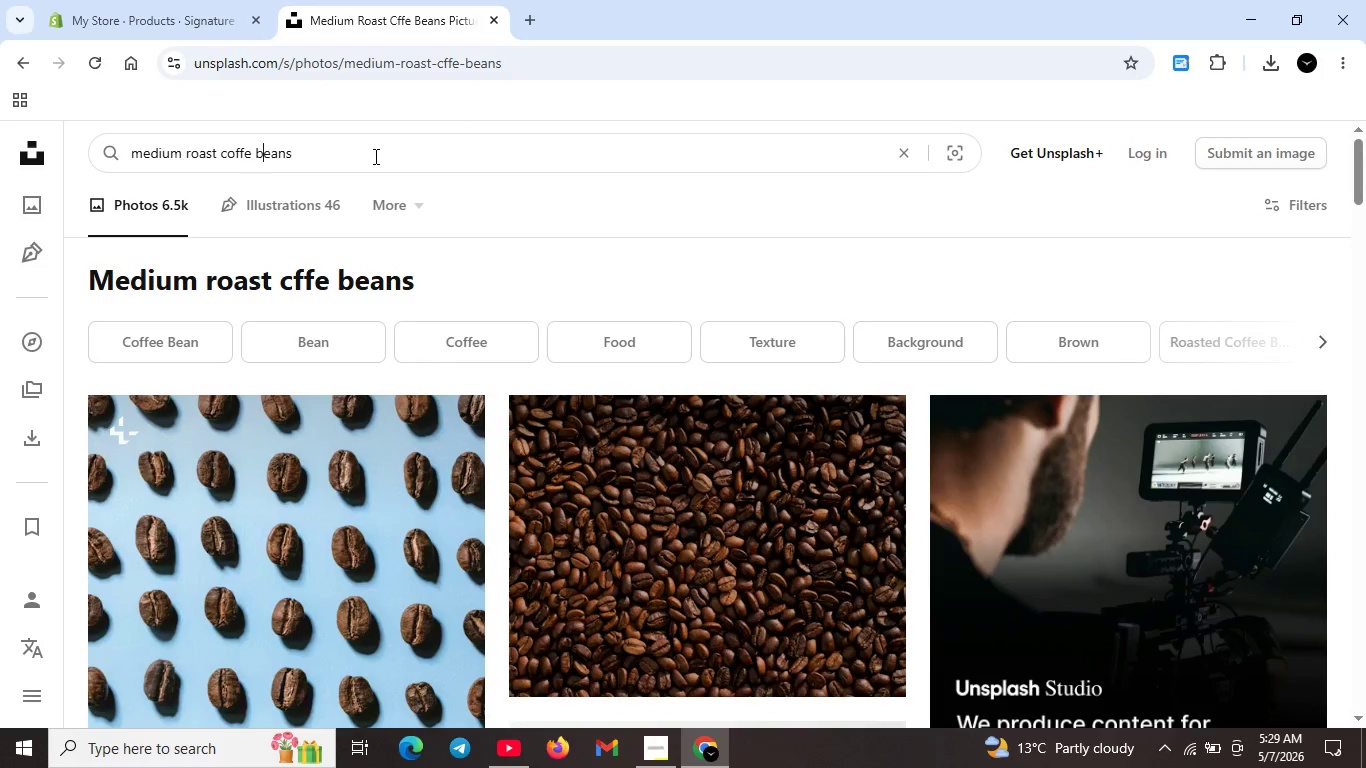 
key(ArrowRight)
 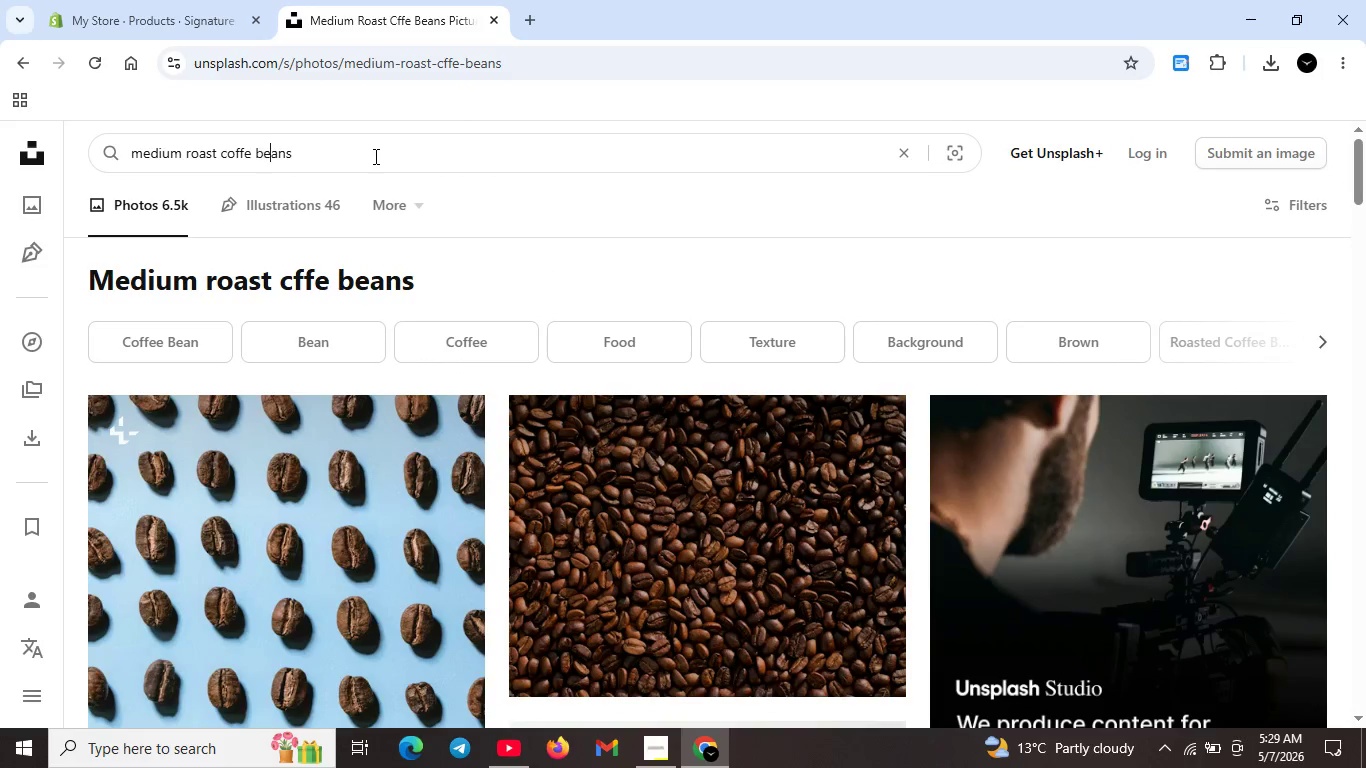 
key(ArrowRight)
 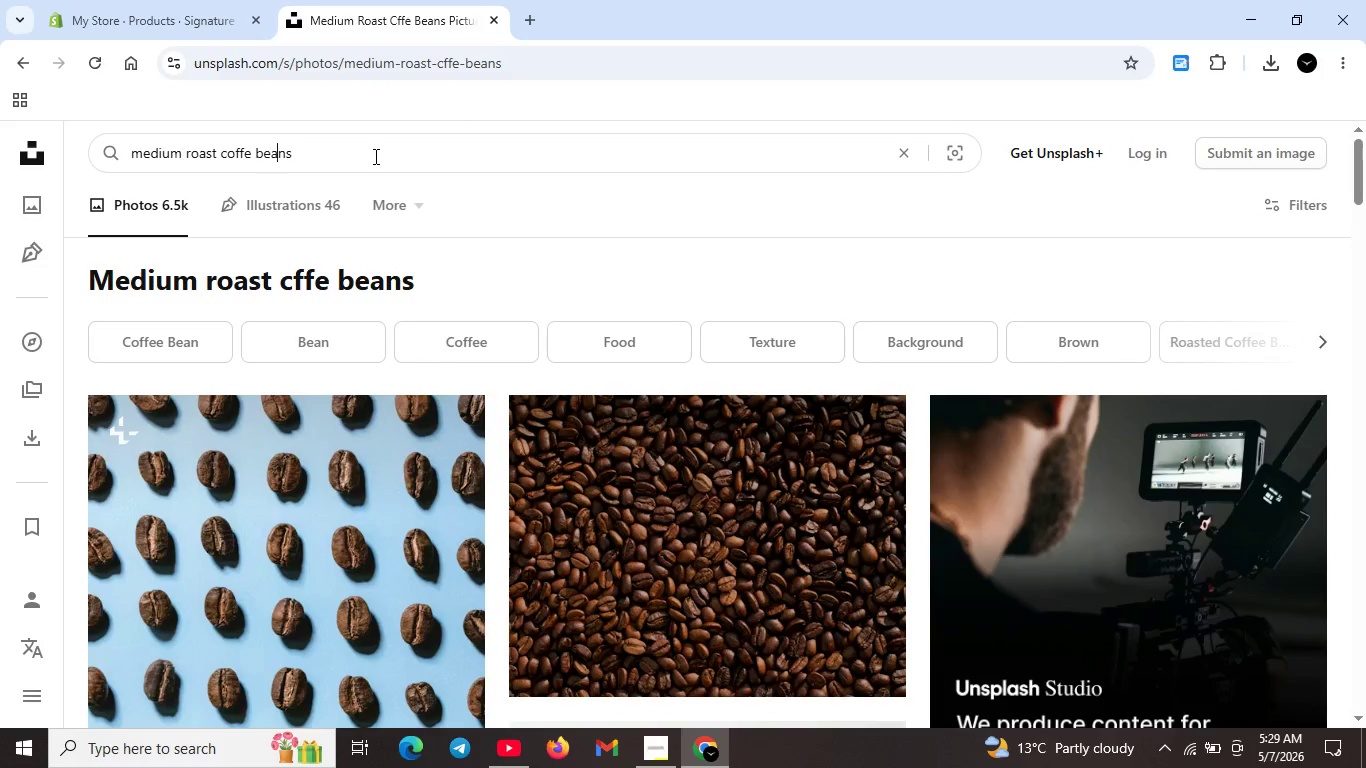 
key(ArrowRight)
 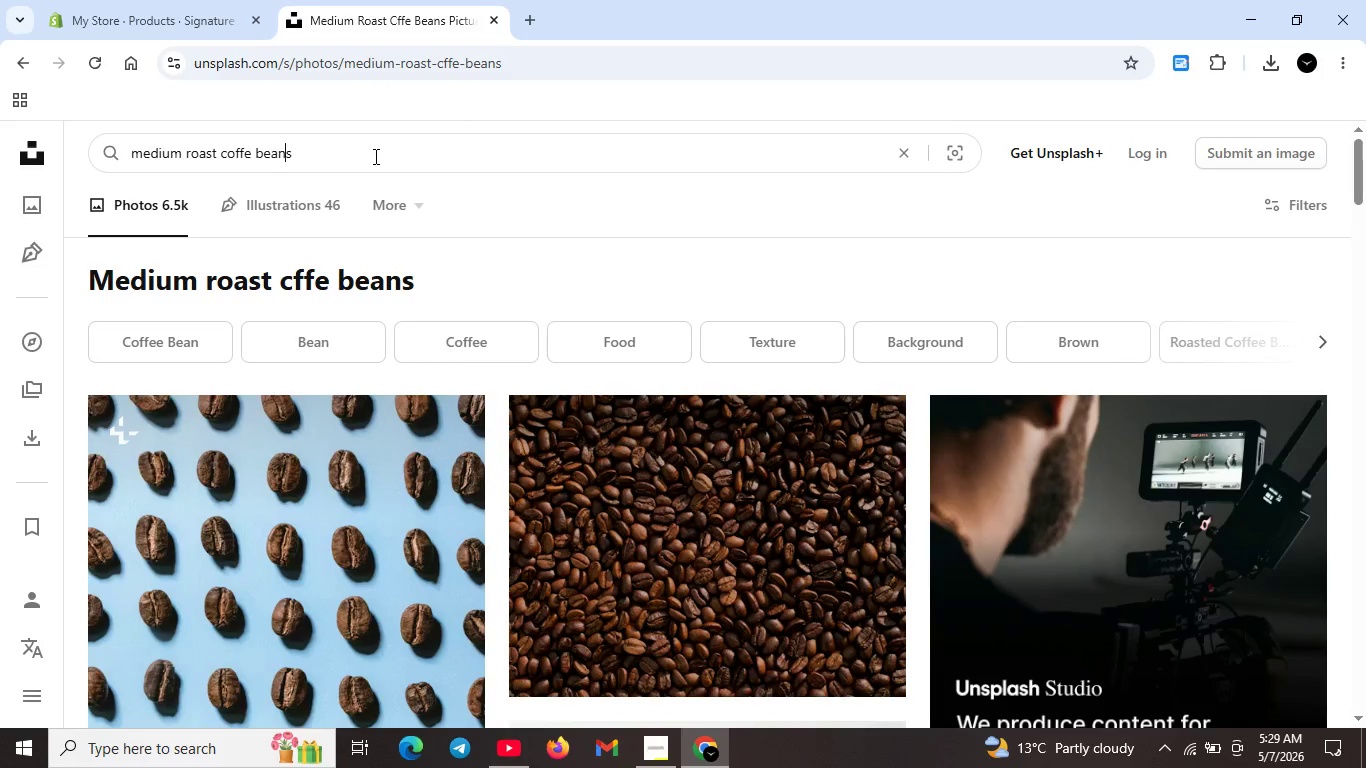 
key(ArrowRight)
 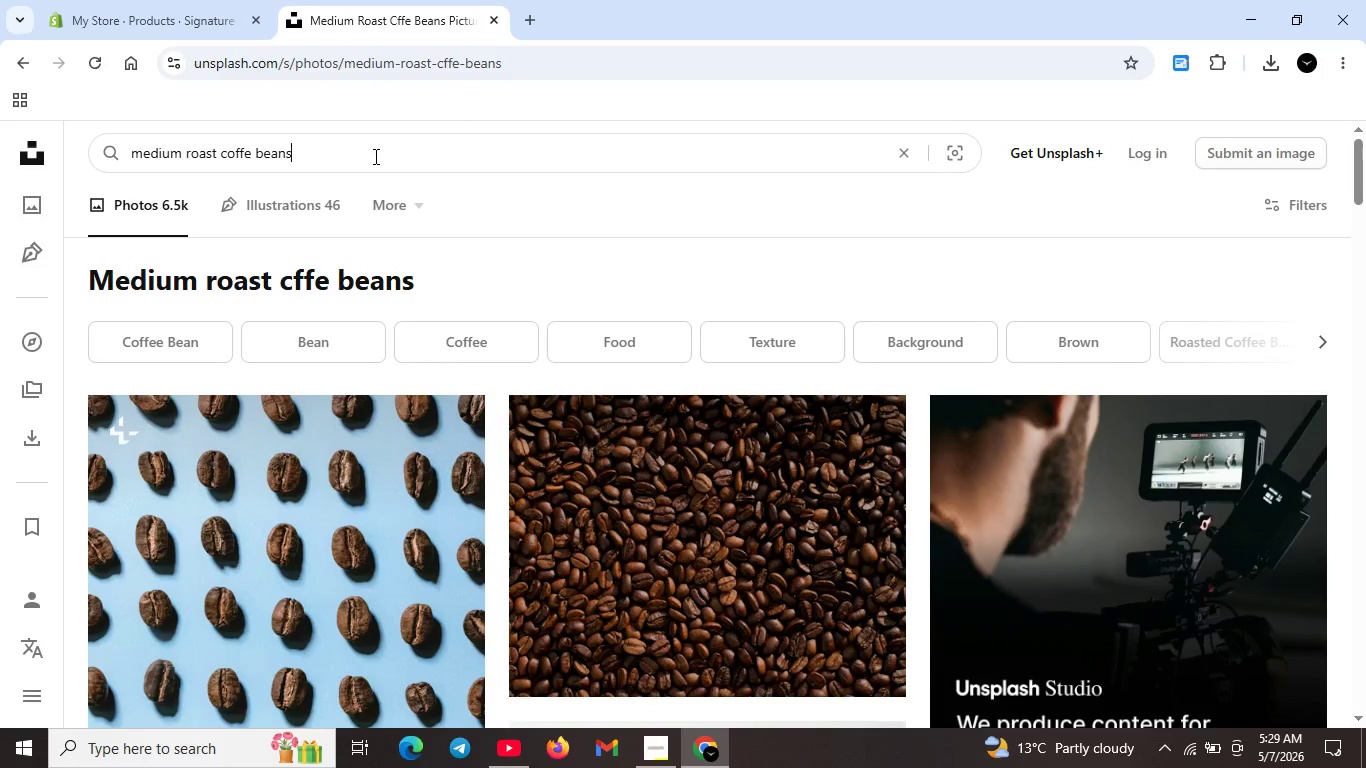 
key(ArrowRight)
 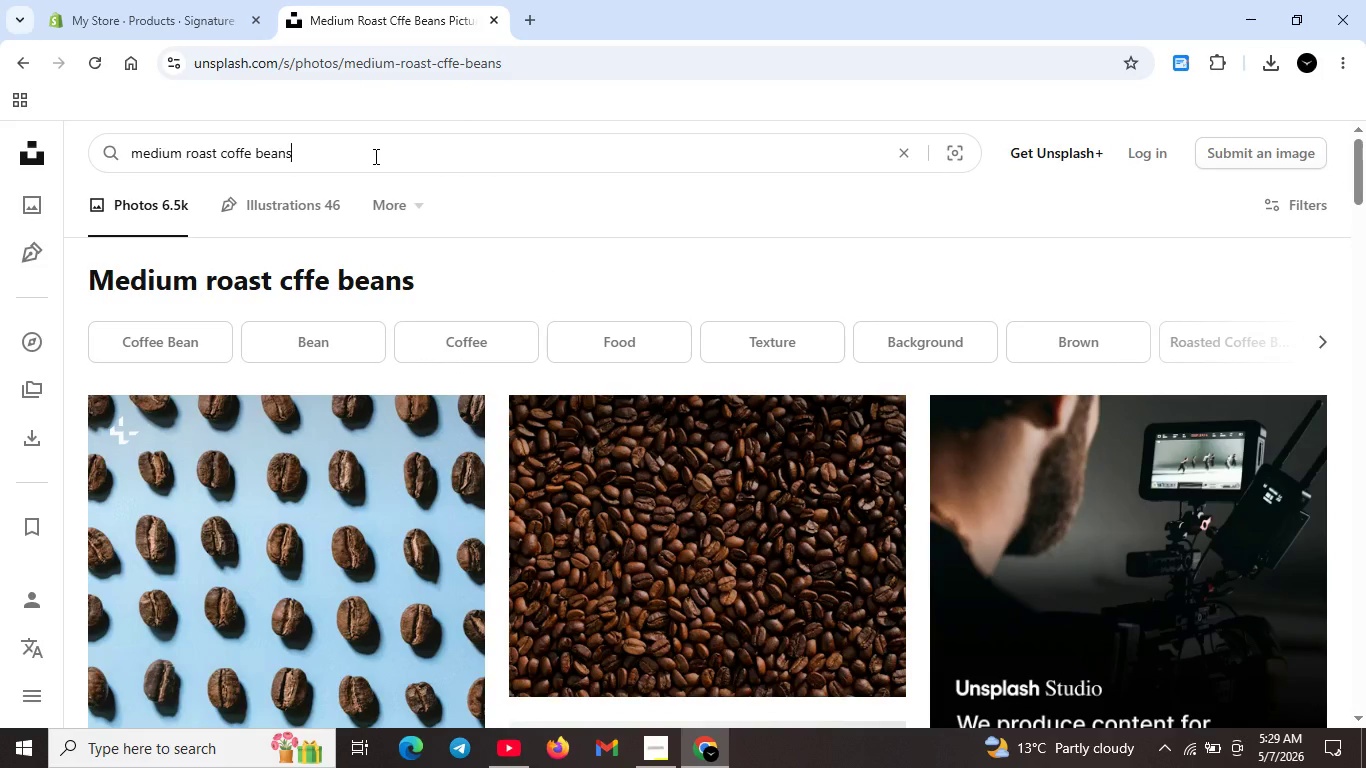 
key(ArrowRight)
 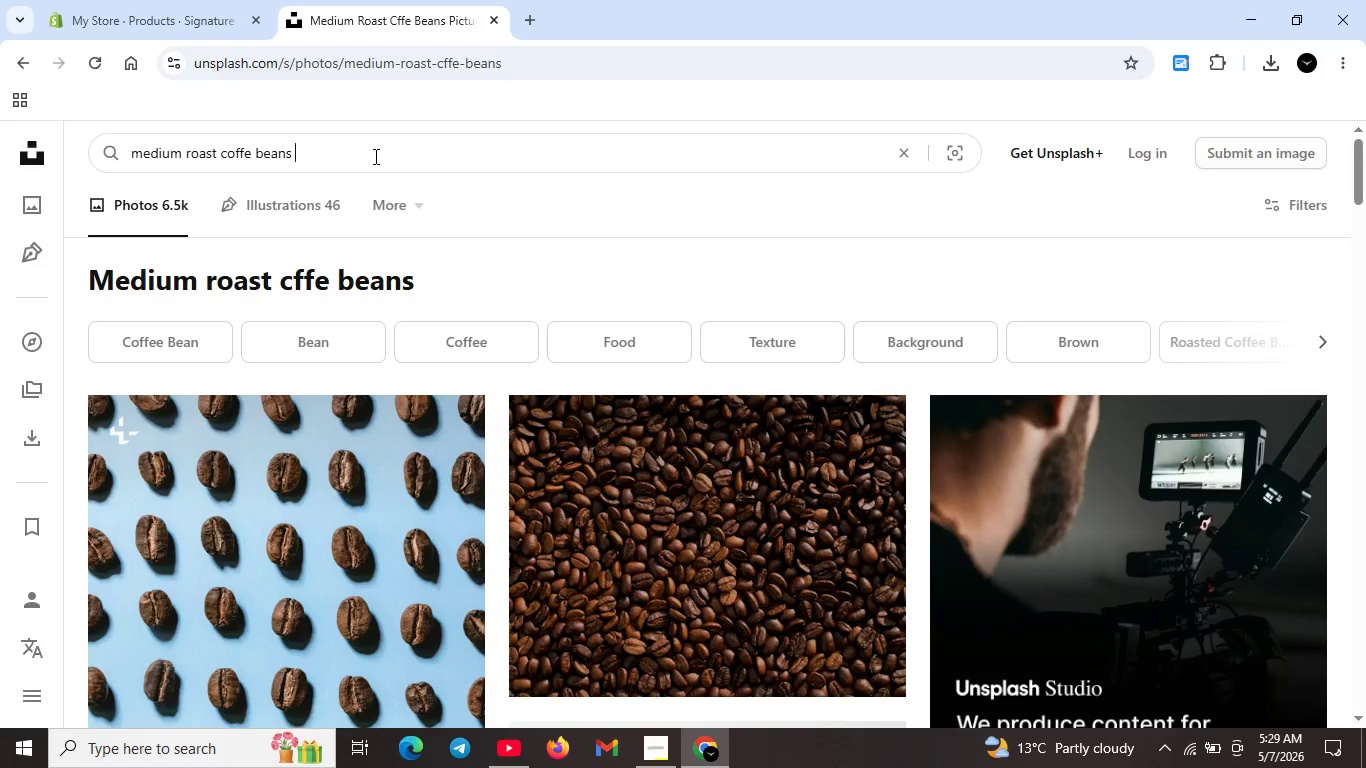 
type( choolat e)
key(Backspace)
key(Backspace)
type(e notes)
 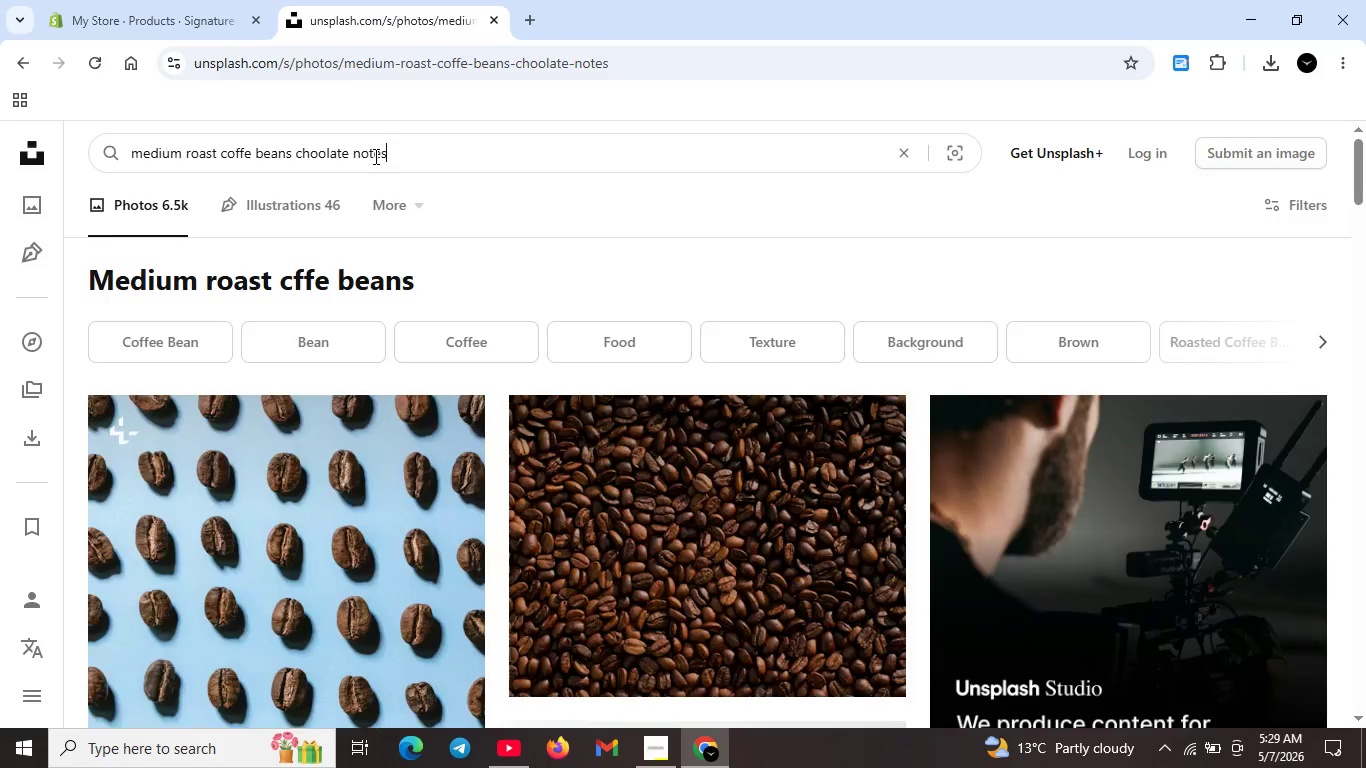 
key(Enter)
 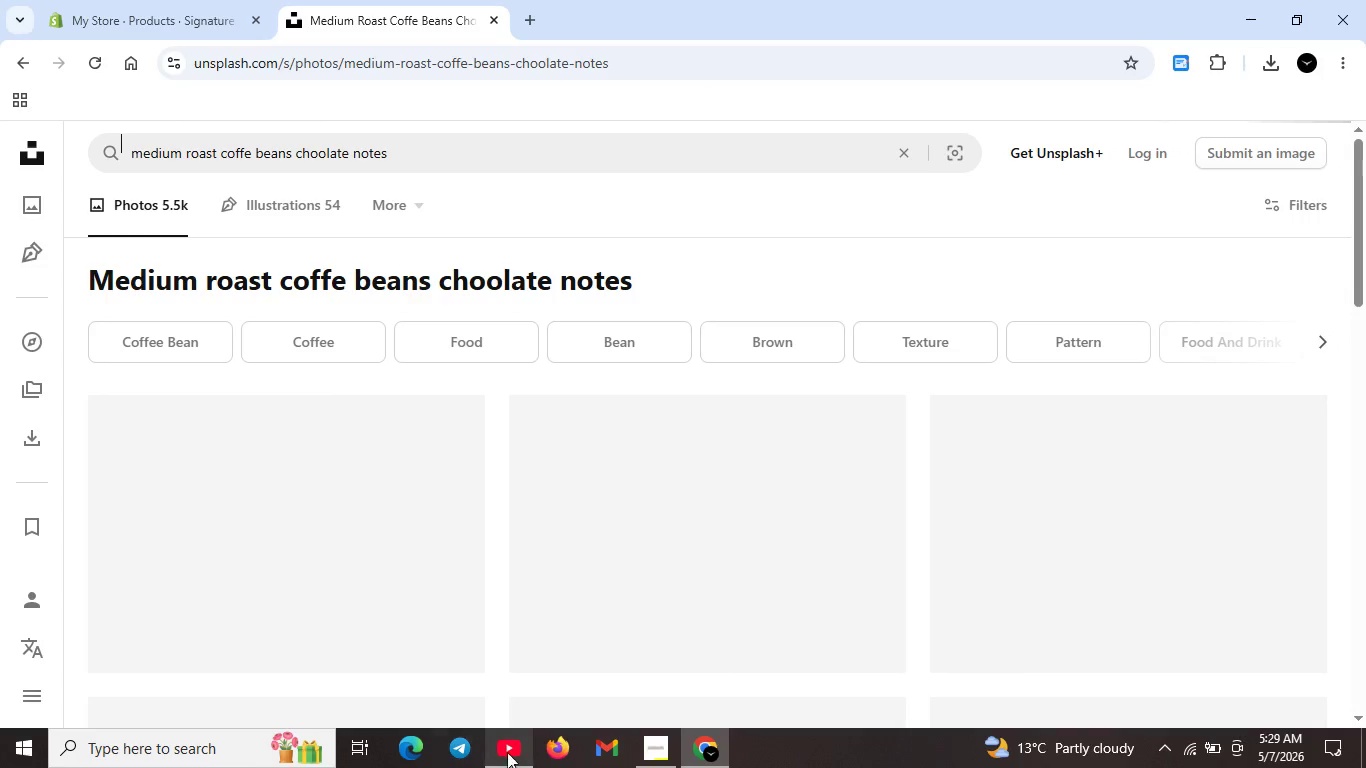 
left_click([510, 749])
 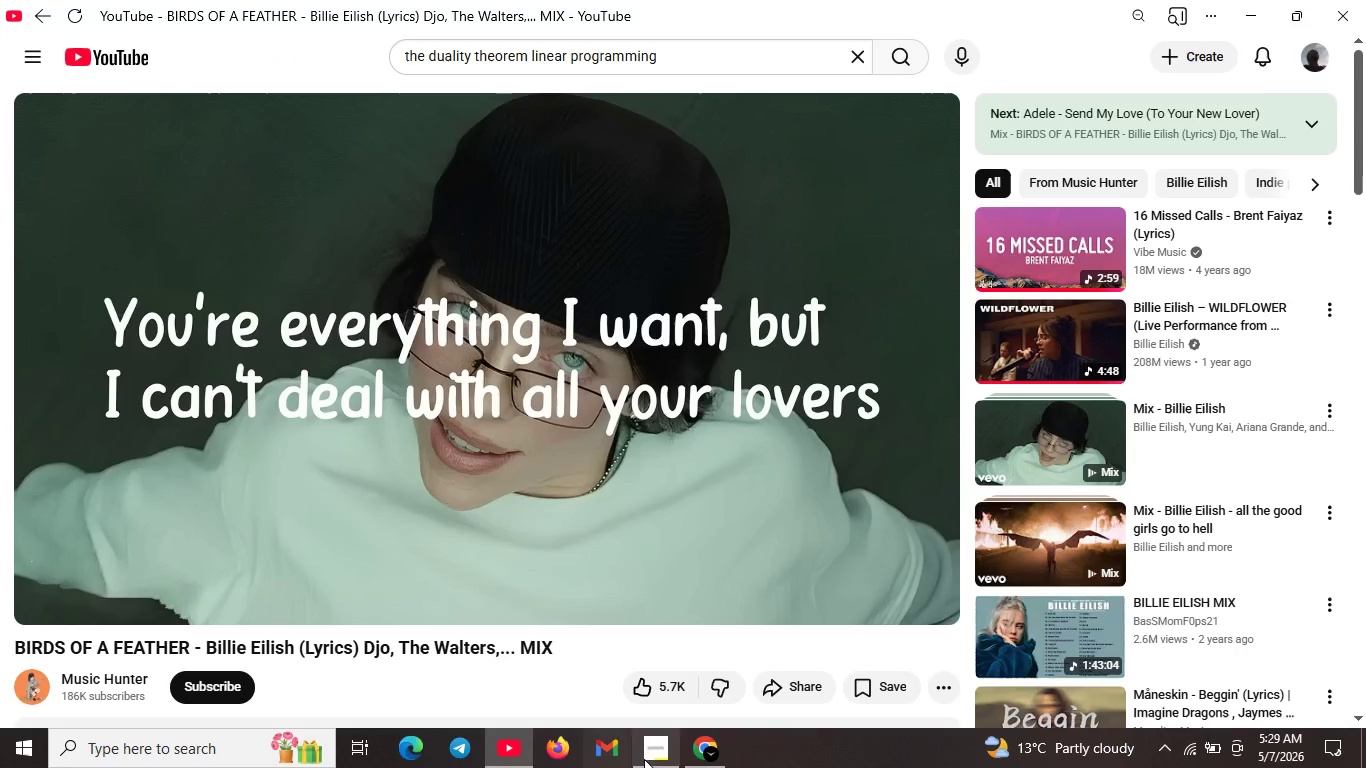 
left_click([701, 760])
 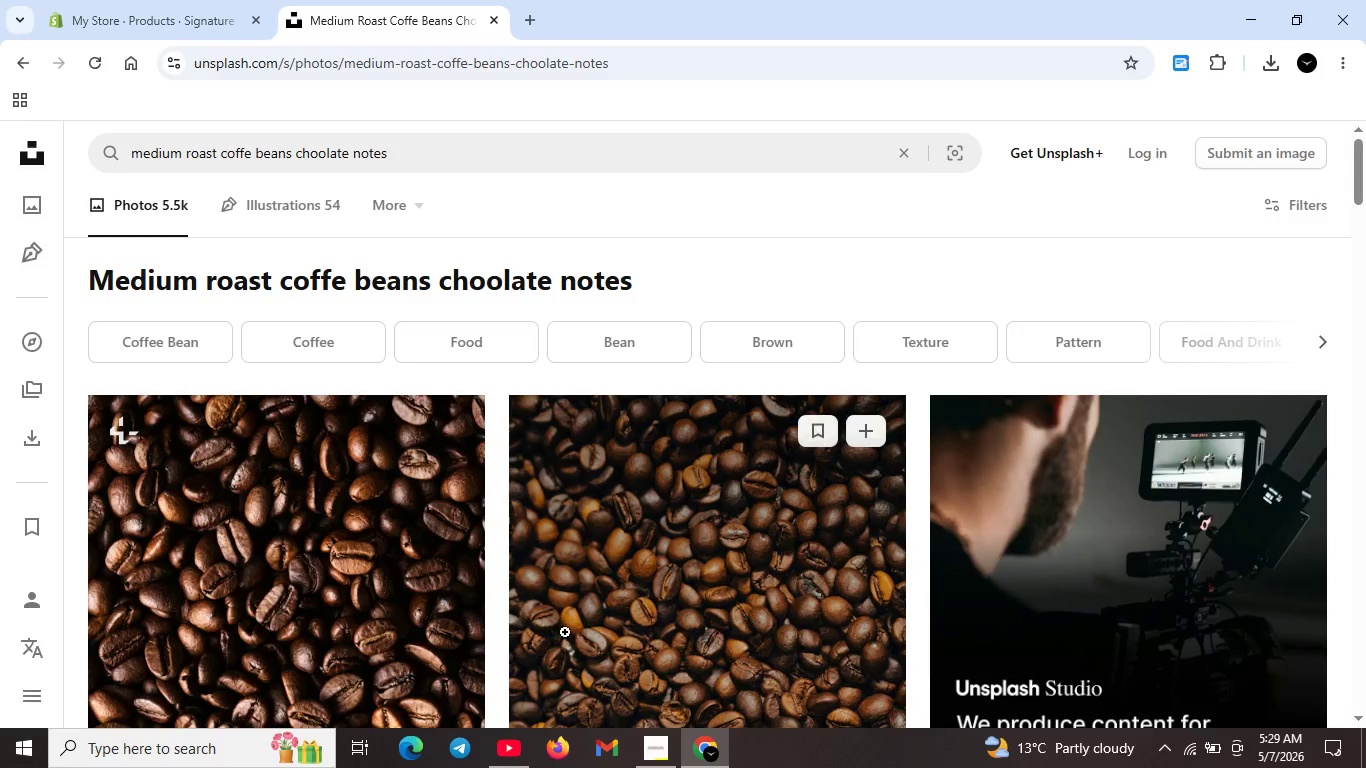 
scroll: coordinate [861, 622], scroll_direction: down, amount: 33.0
 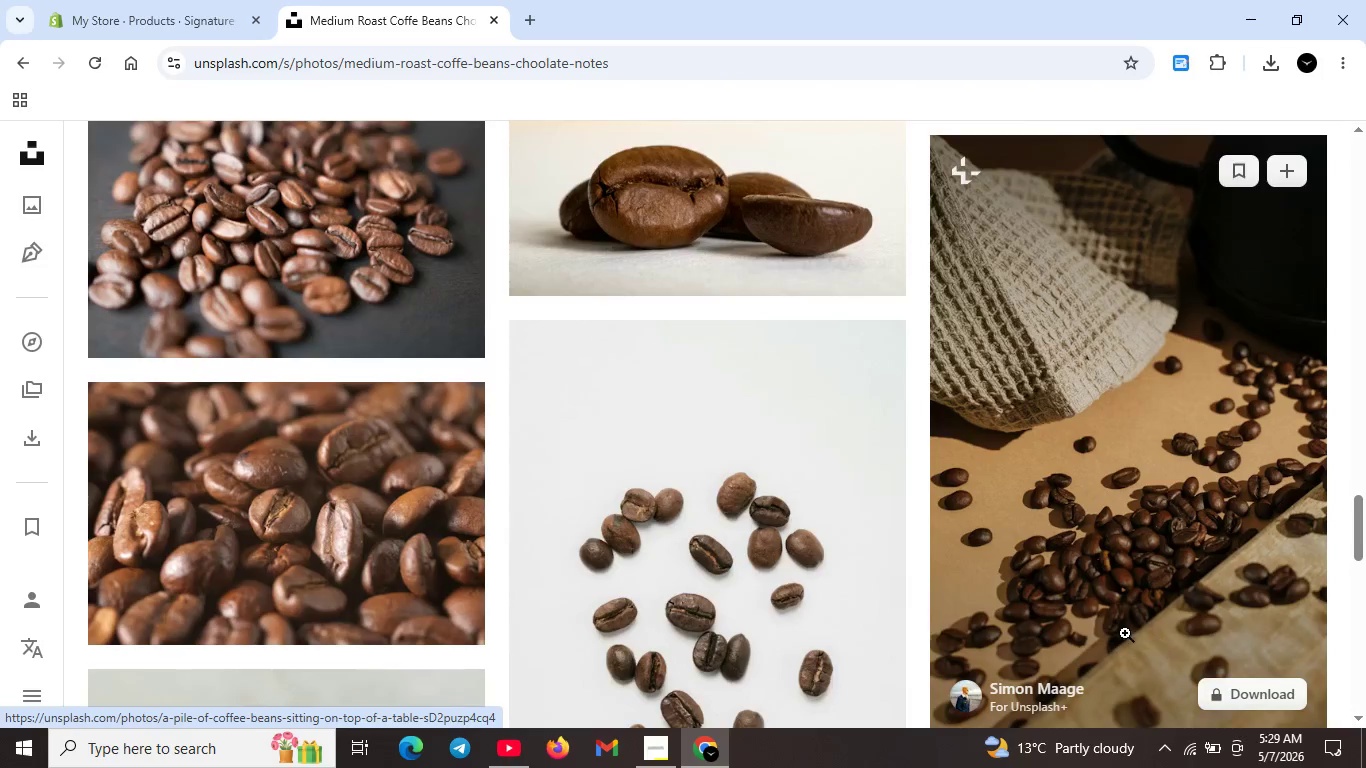 
scroll: coordinate [973, 651], scroll_direction: down, amount: 5.0
 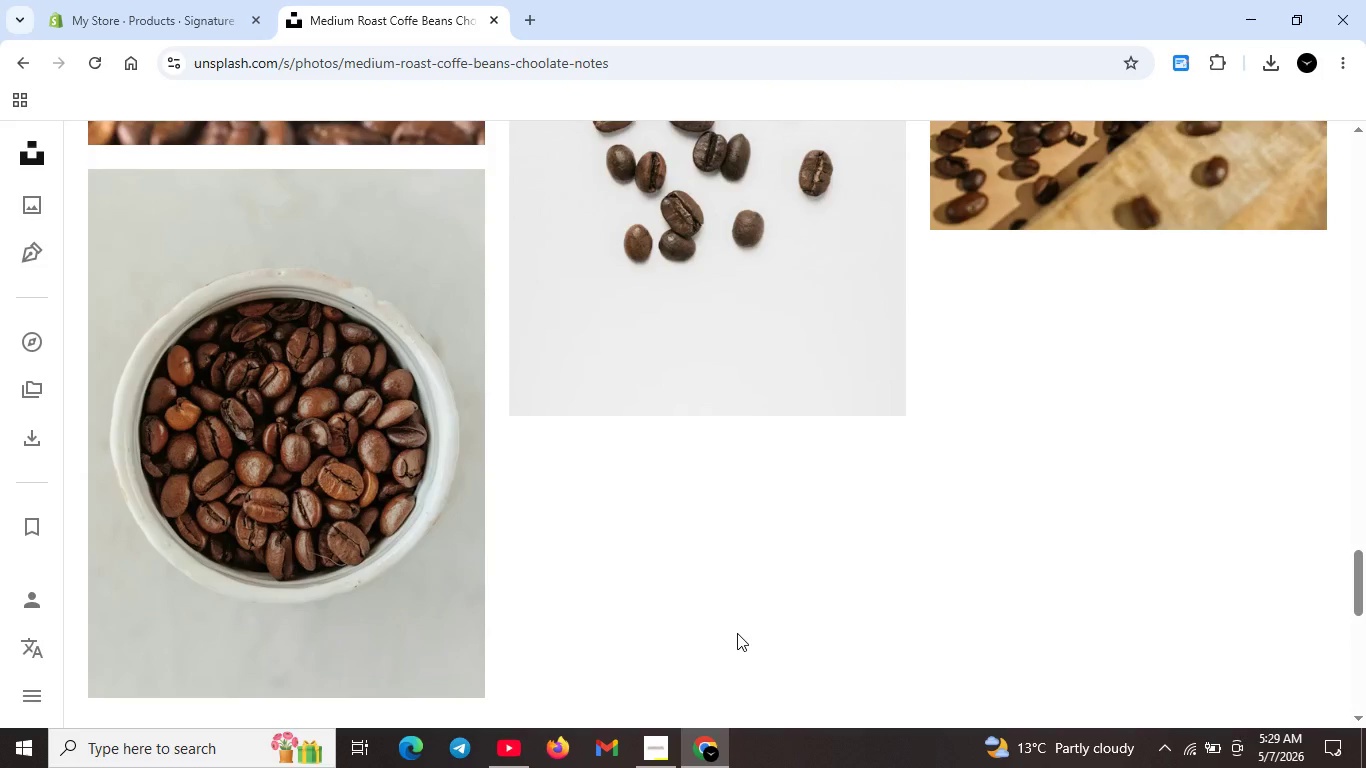 
scroll: coordinate [678, 575], scroll_direction: up, amount: 33.0
 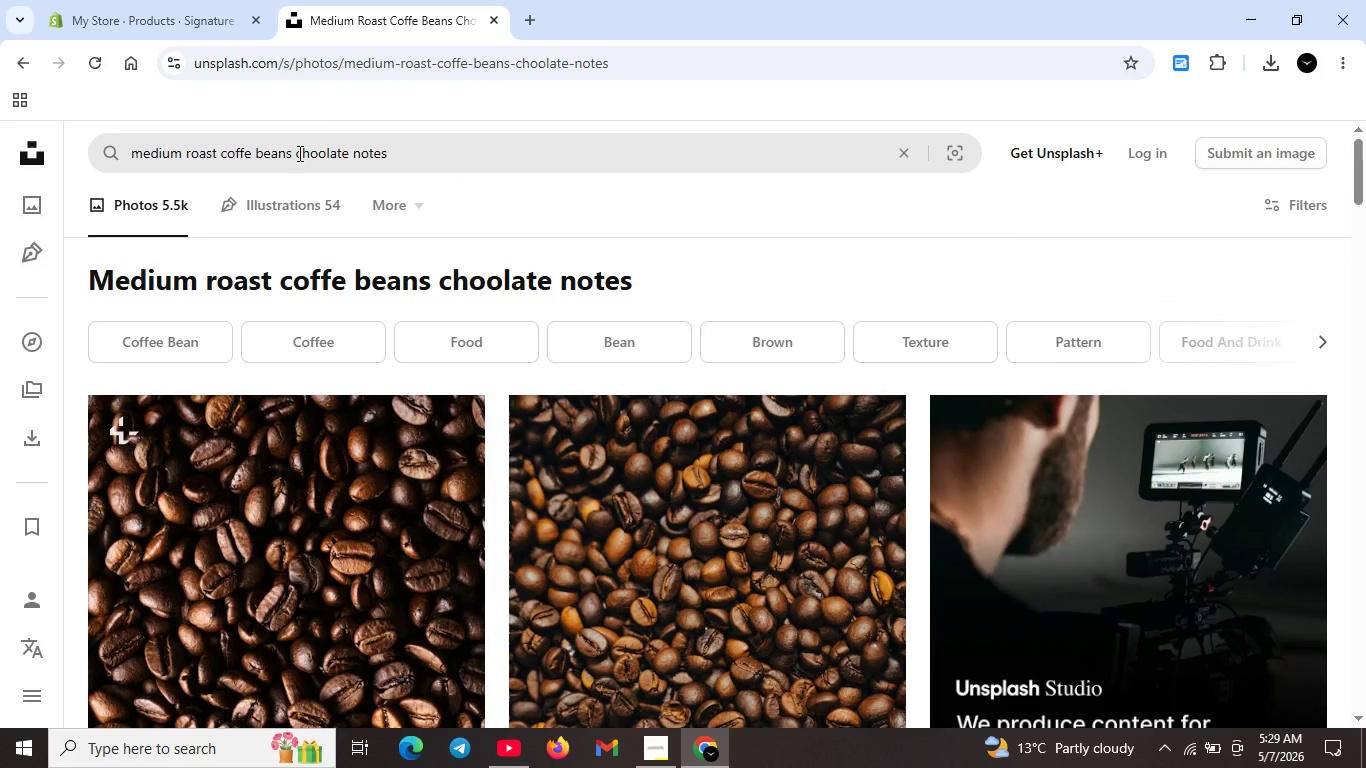 
left_click_drag(start_coordinate=[295, 152], to_coordinate=[412, 165])
 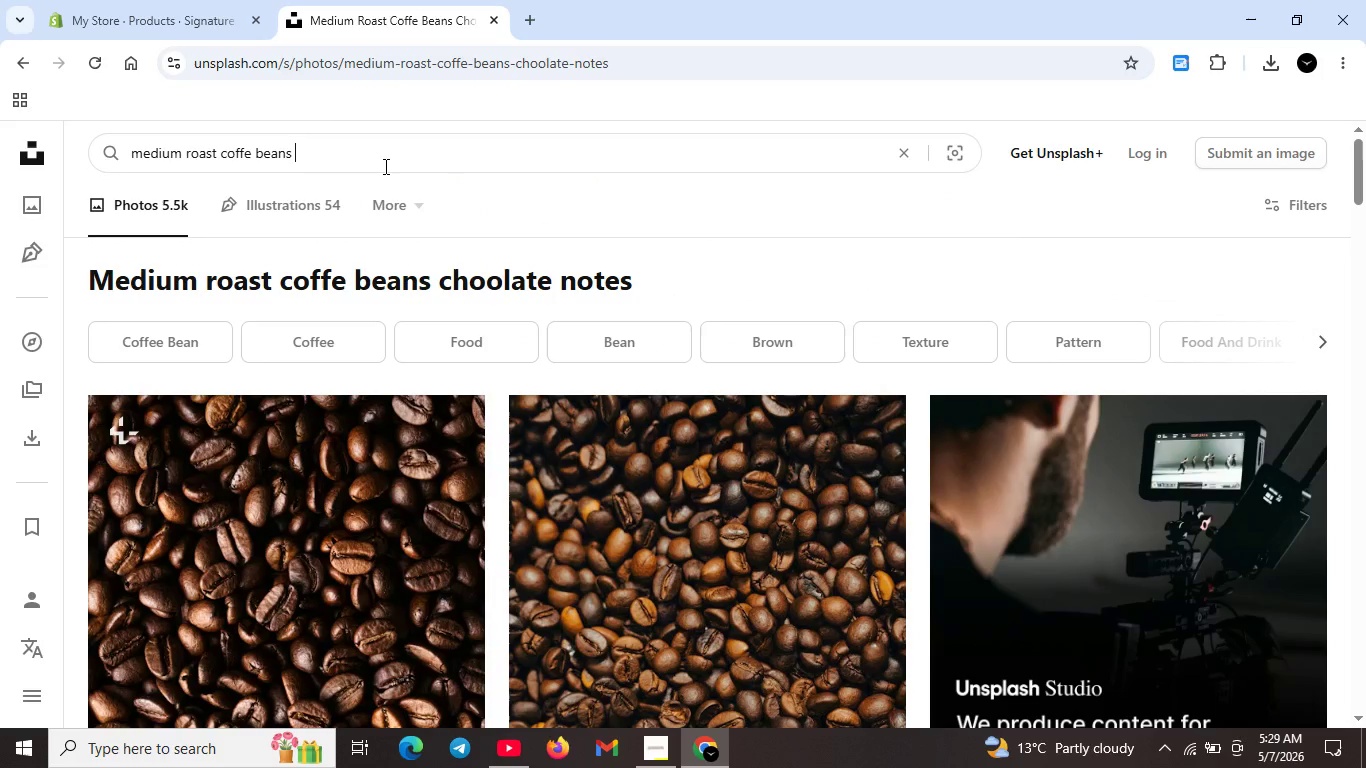 
key(Backspace)
 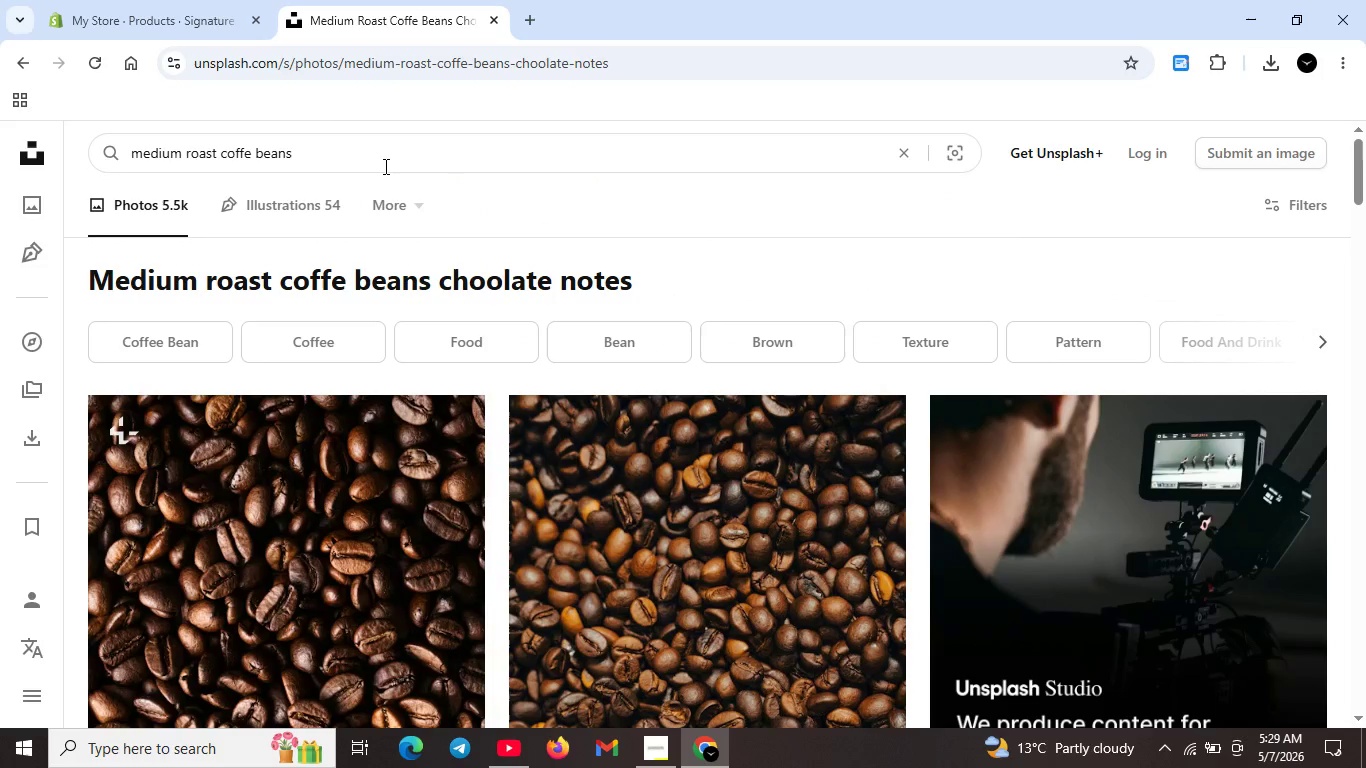 
key(Backspace)
 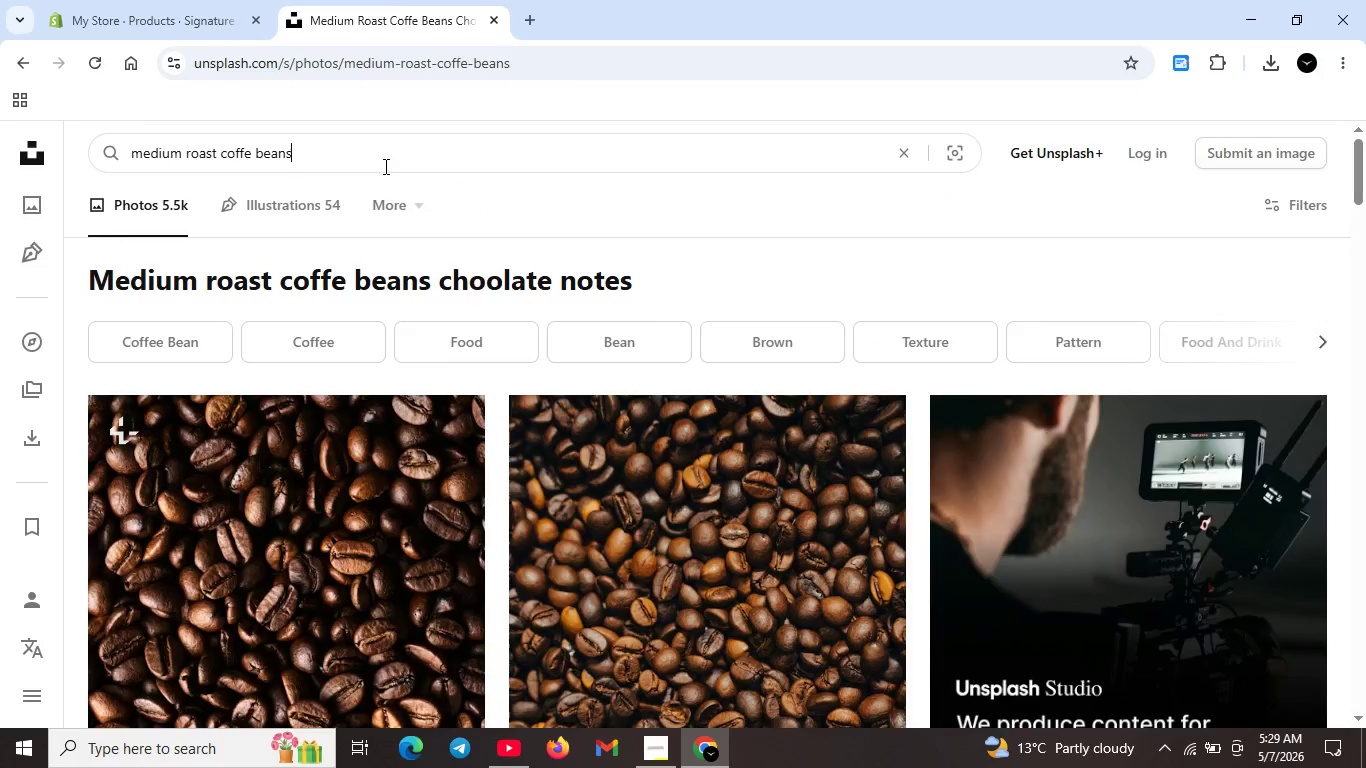 
key(Enter)
 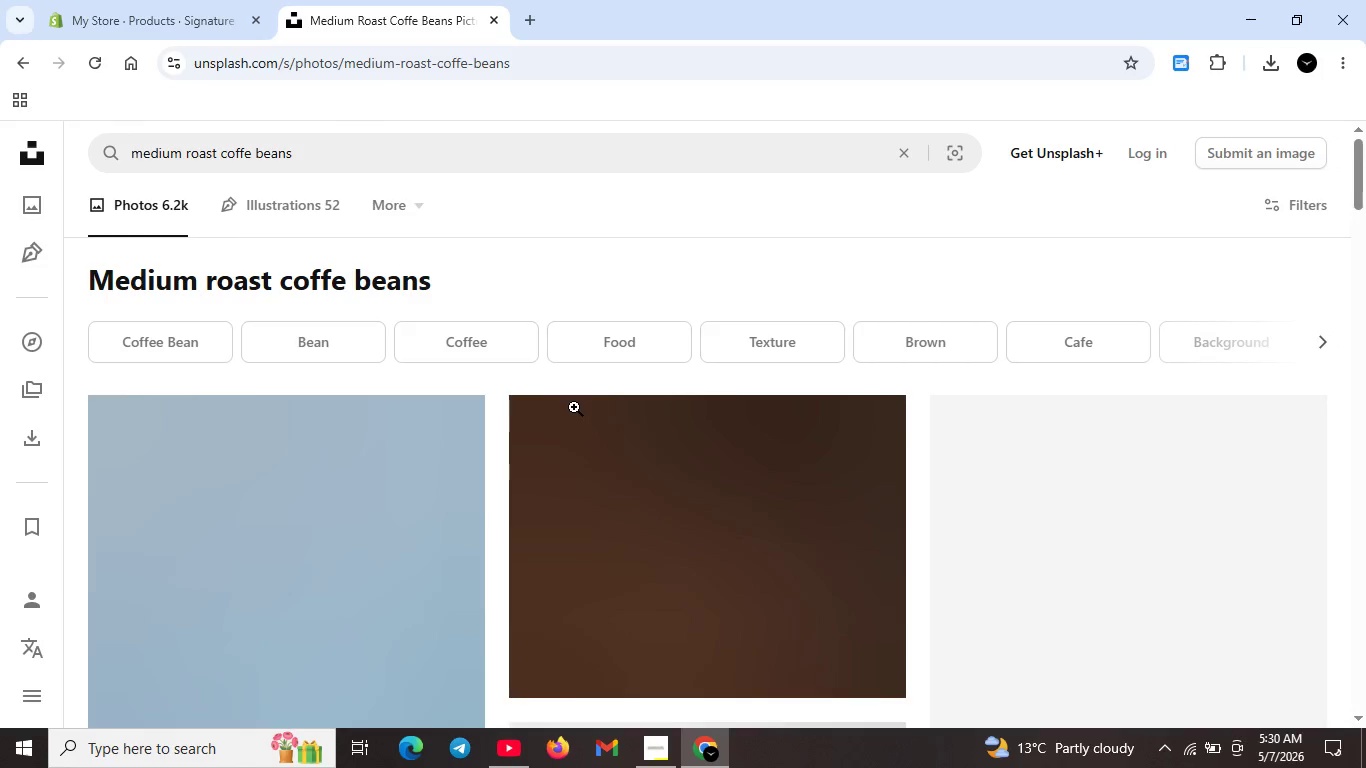 
scroll: coordinate [876, 479], scroll_direction: down, amount: 31.0
 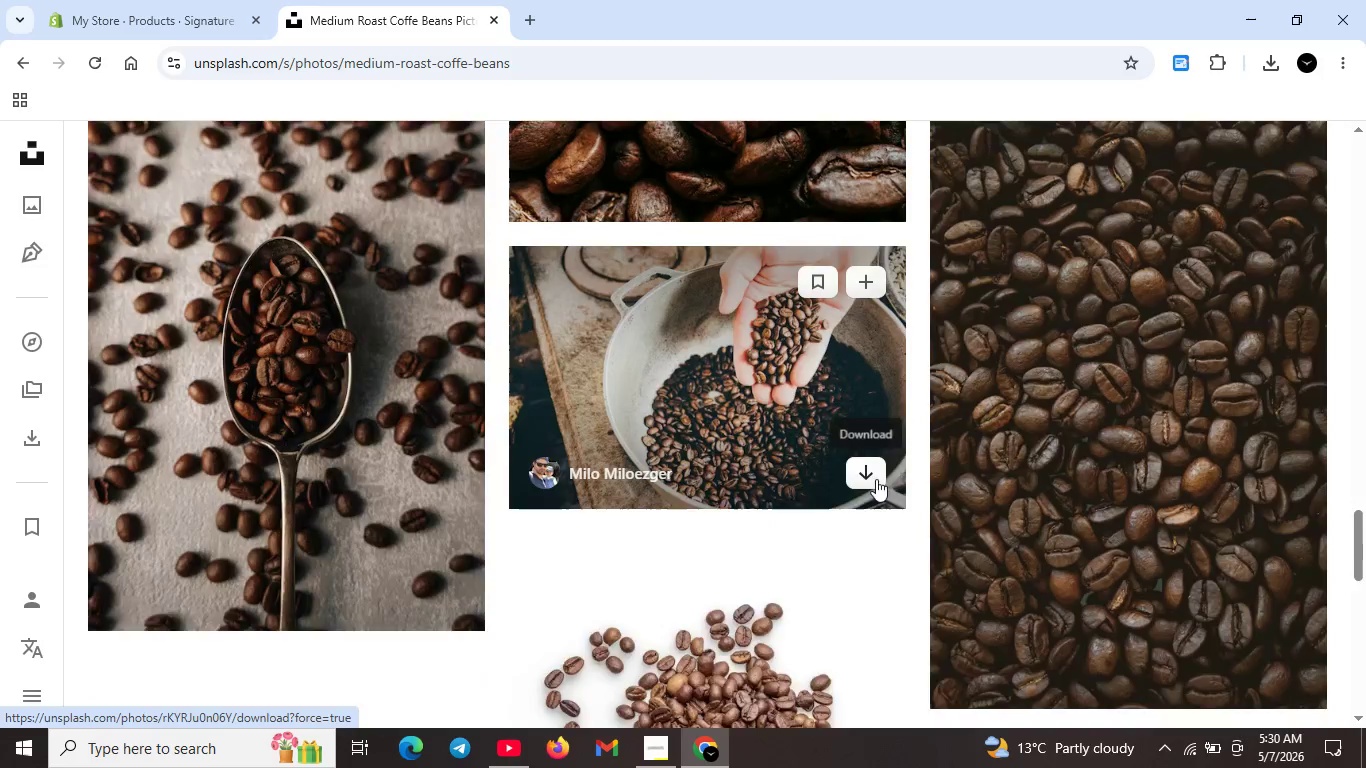 
scroll: coordinate [275, 191], scroll_direction: up, amount: 41.0
 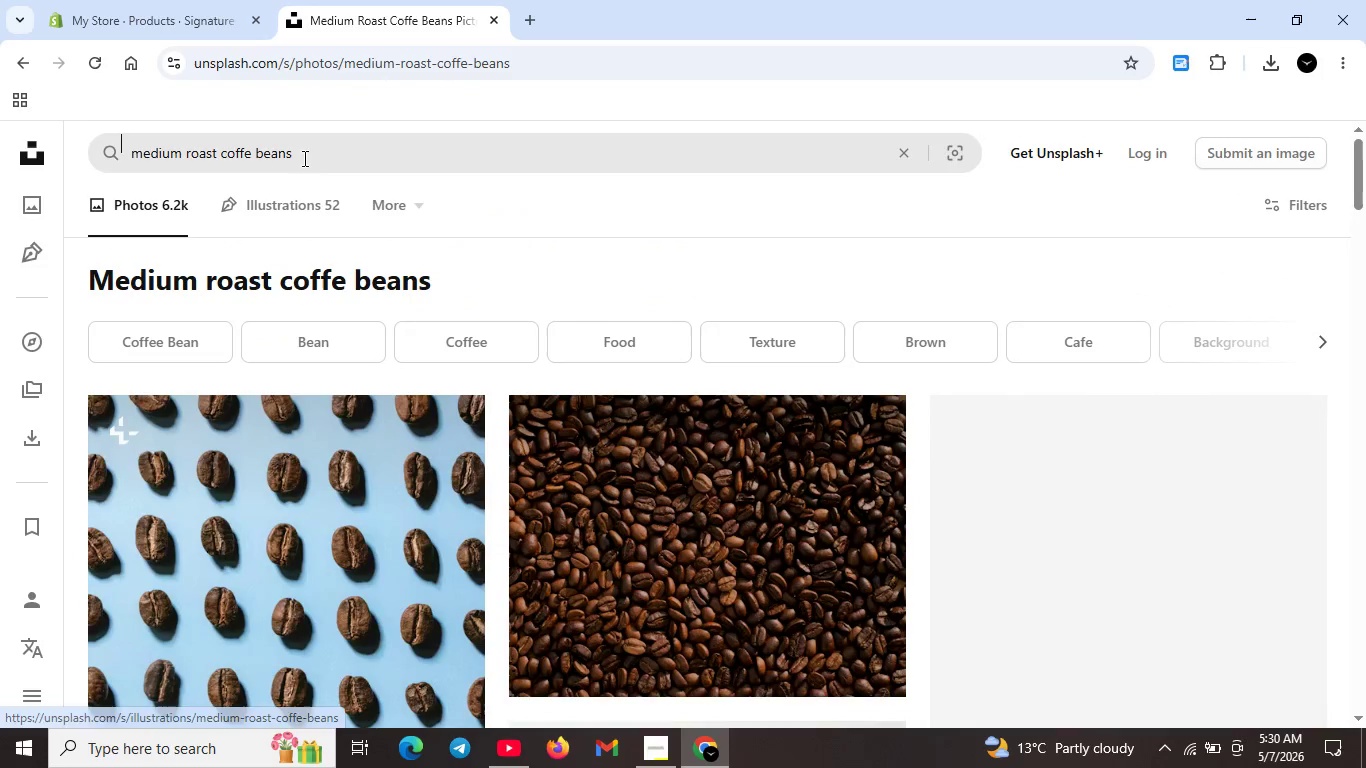 
left_click([305, 156])
 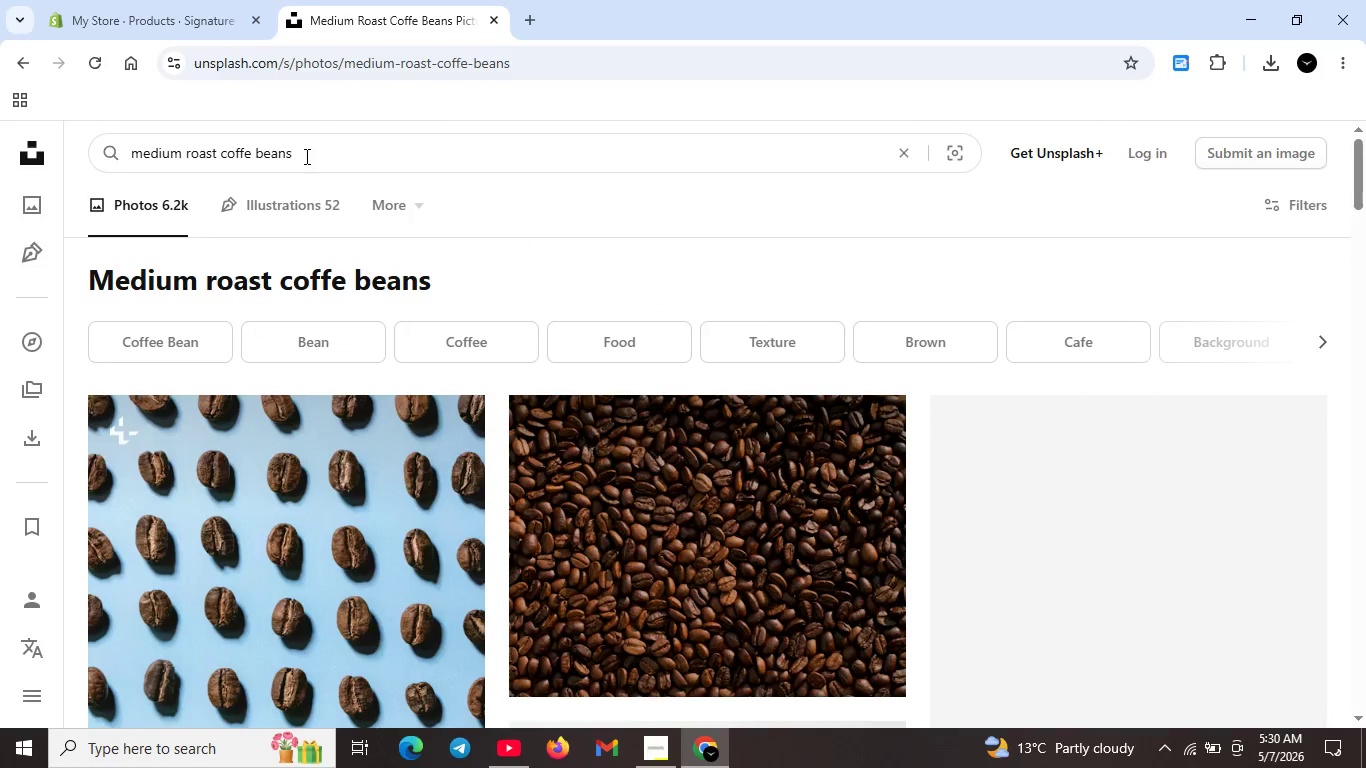 
type( ag)
 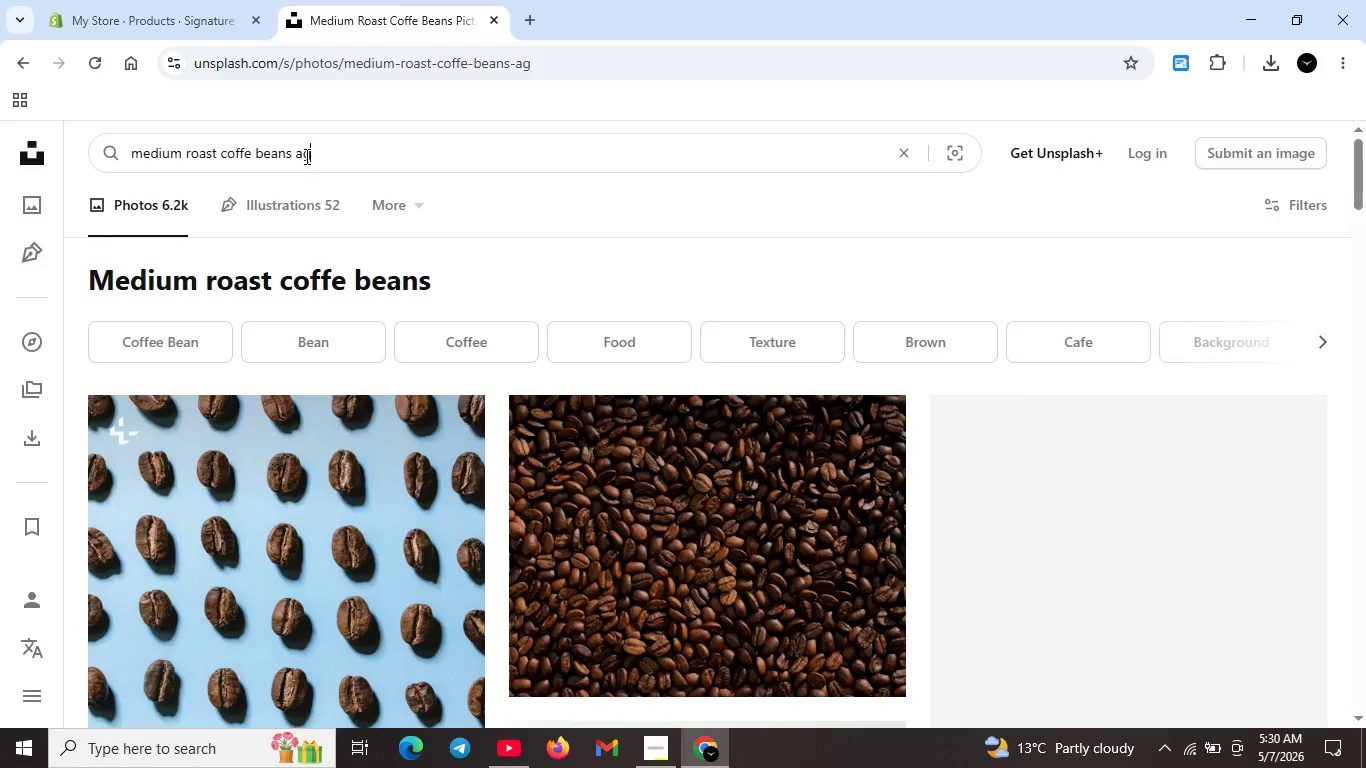 
key(Enter)
 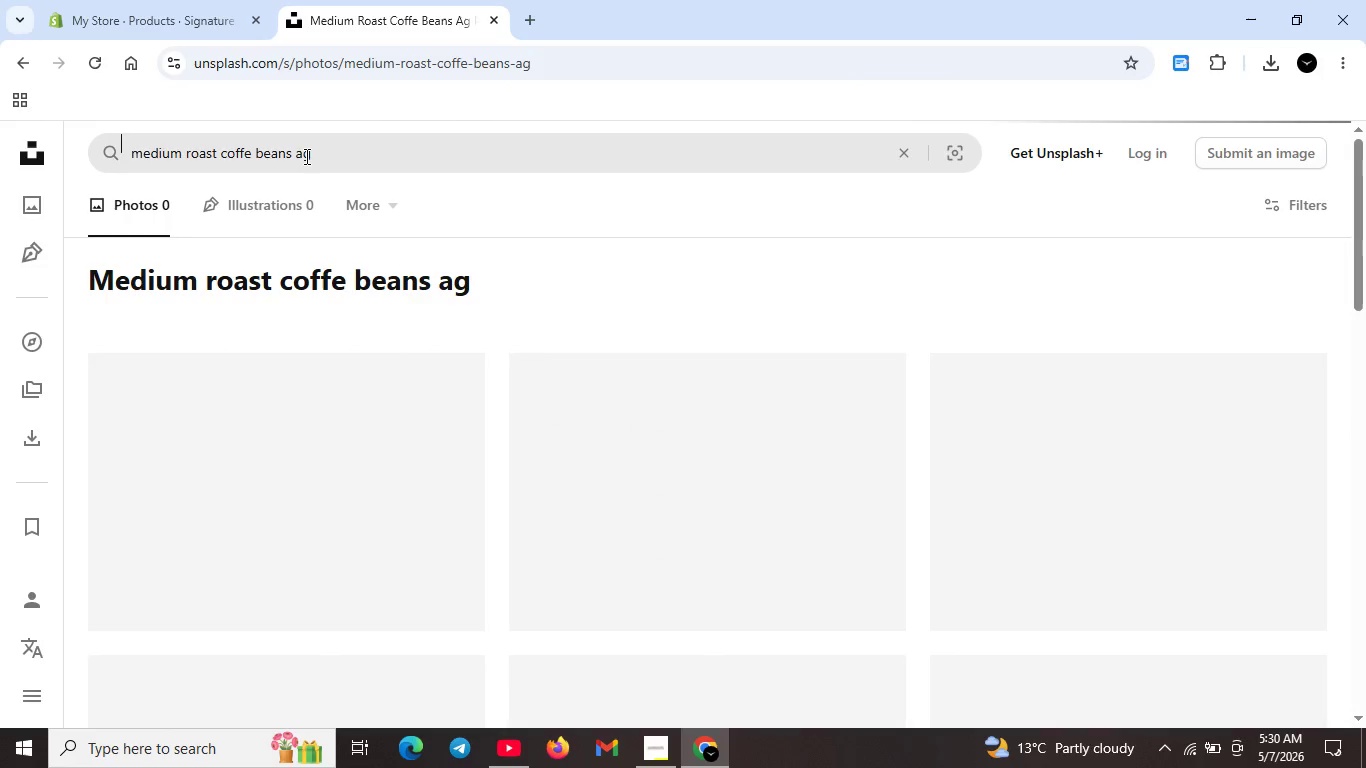 
key(ArrowLeft)
 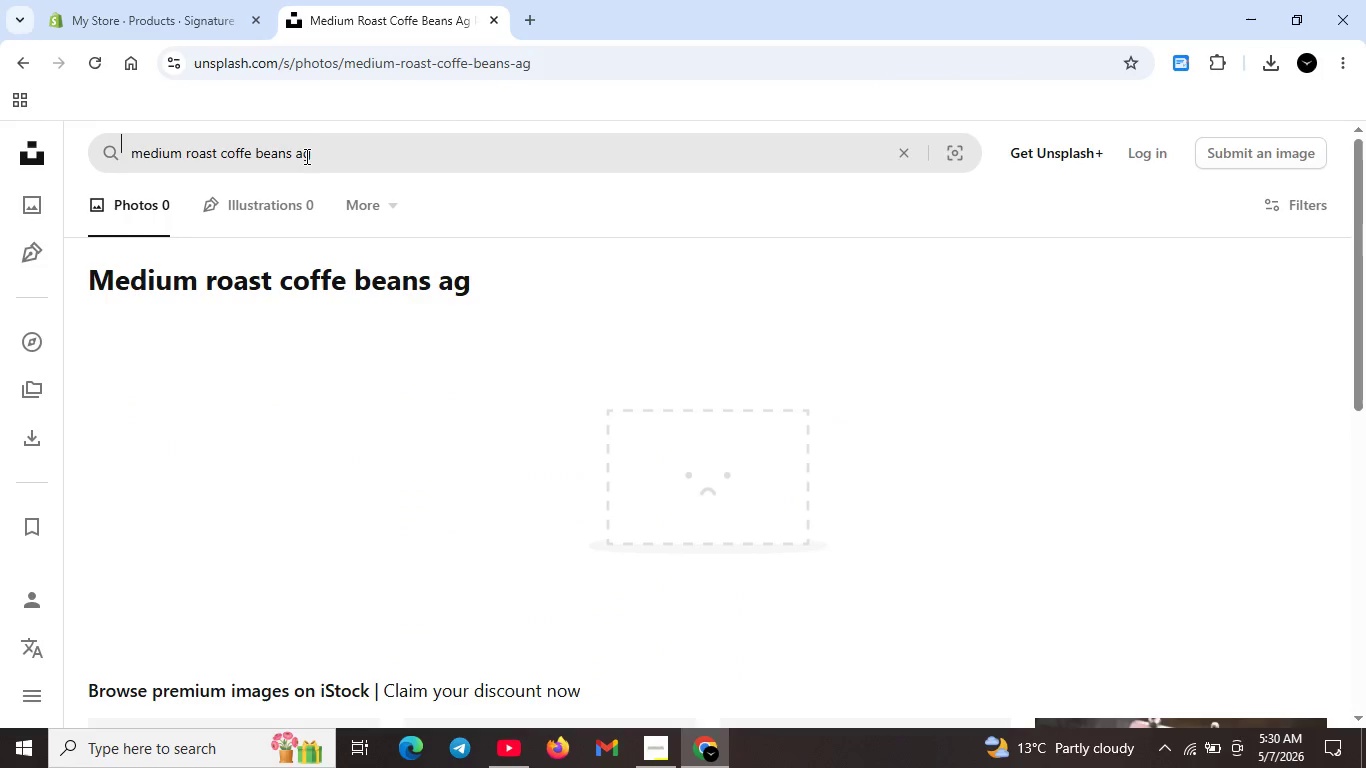 
key(ArrowLeft)
 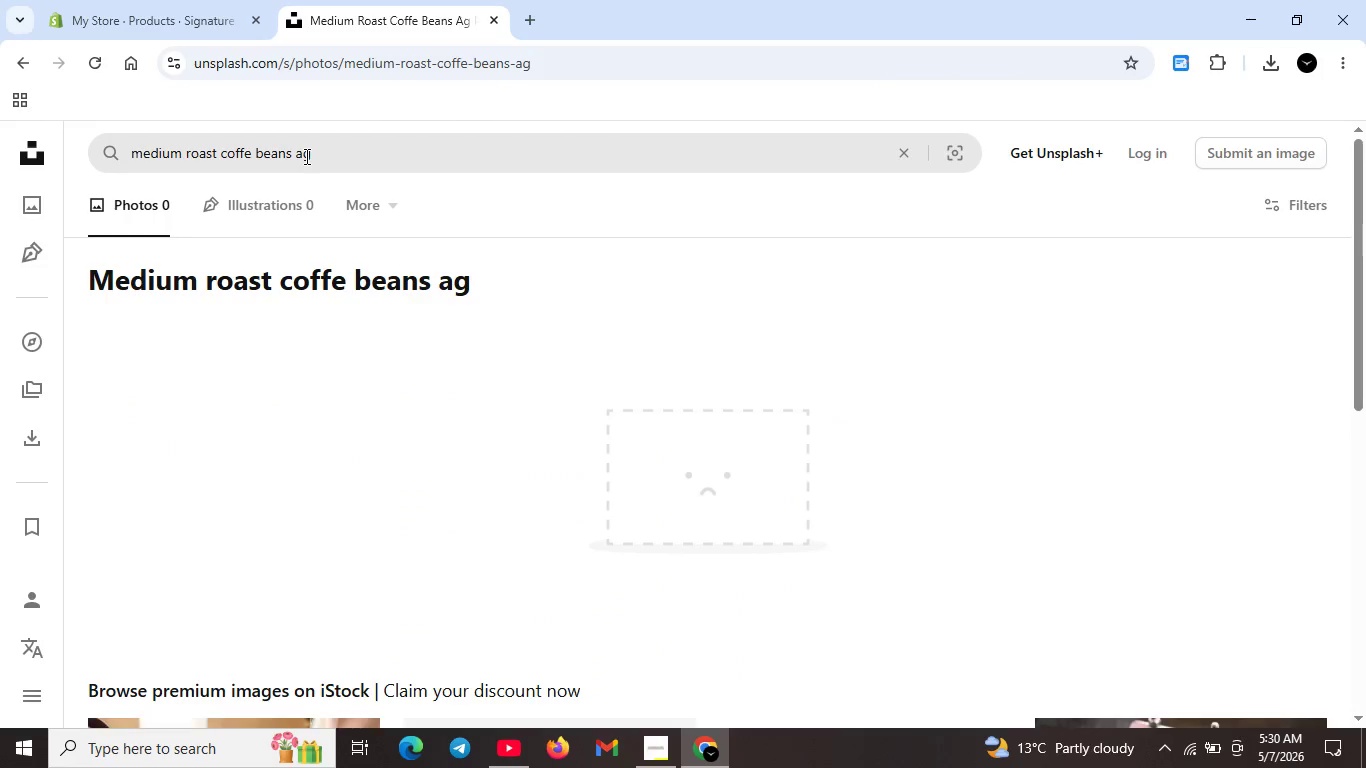 
key(ArrowLeft)
 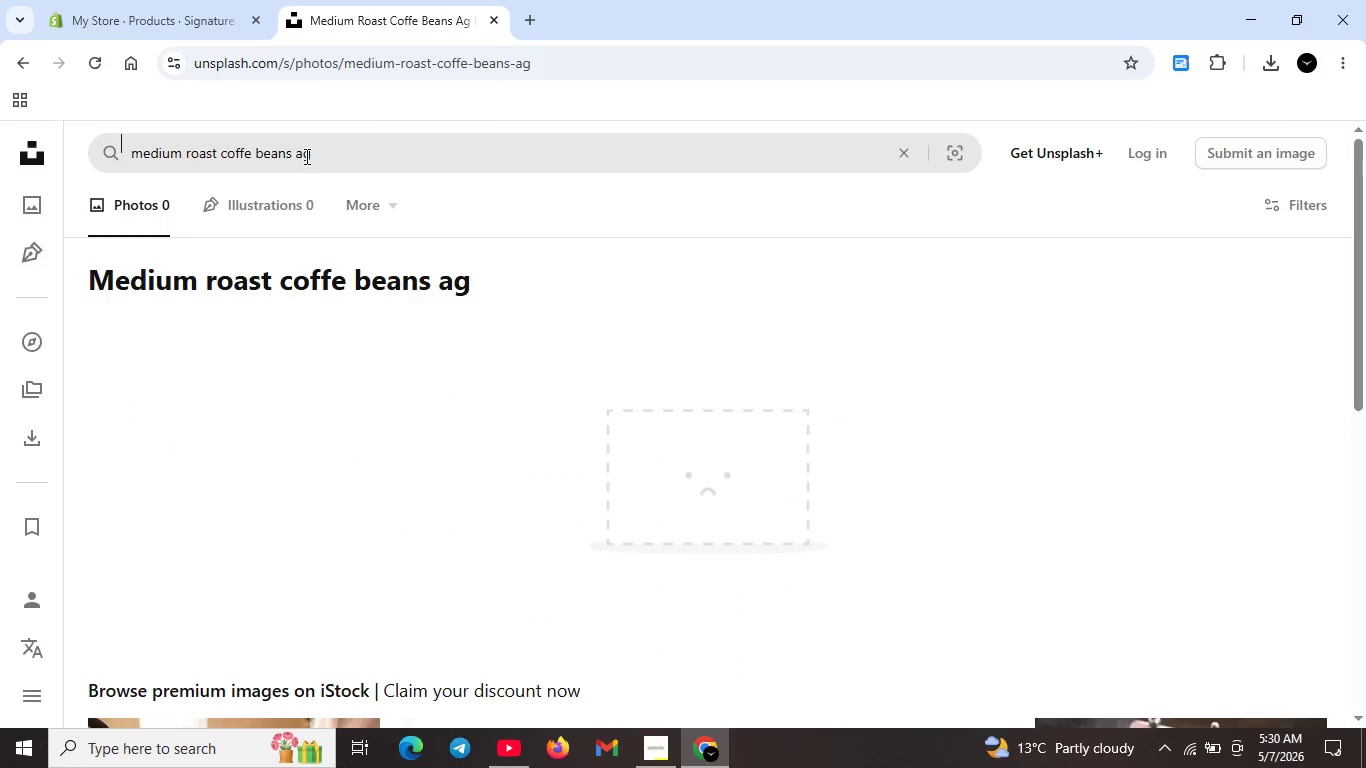 
key(ArrowLeft)
 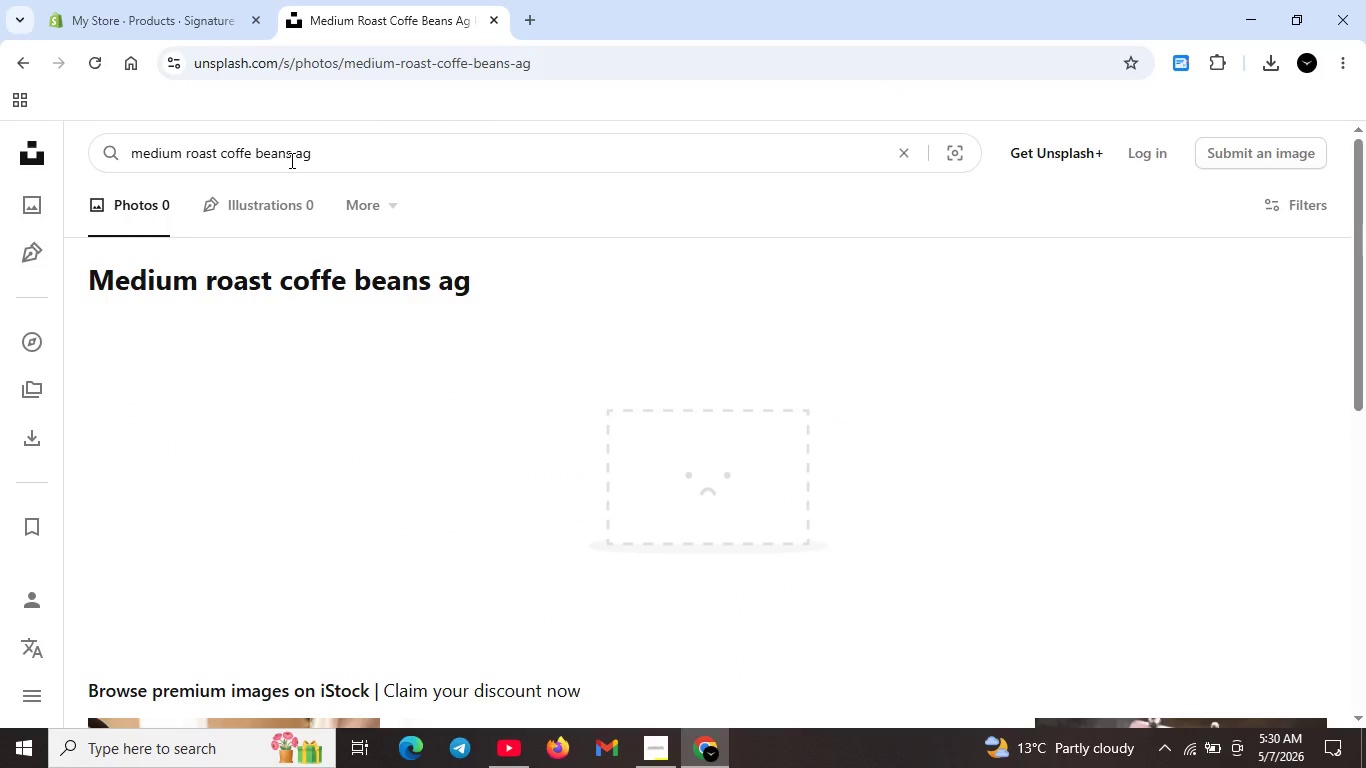 
key(D)
 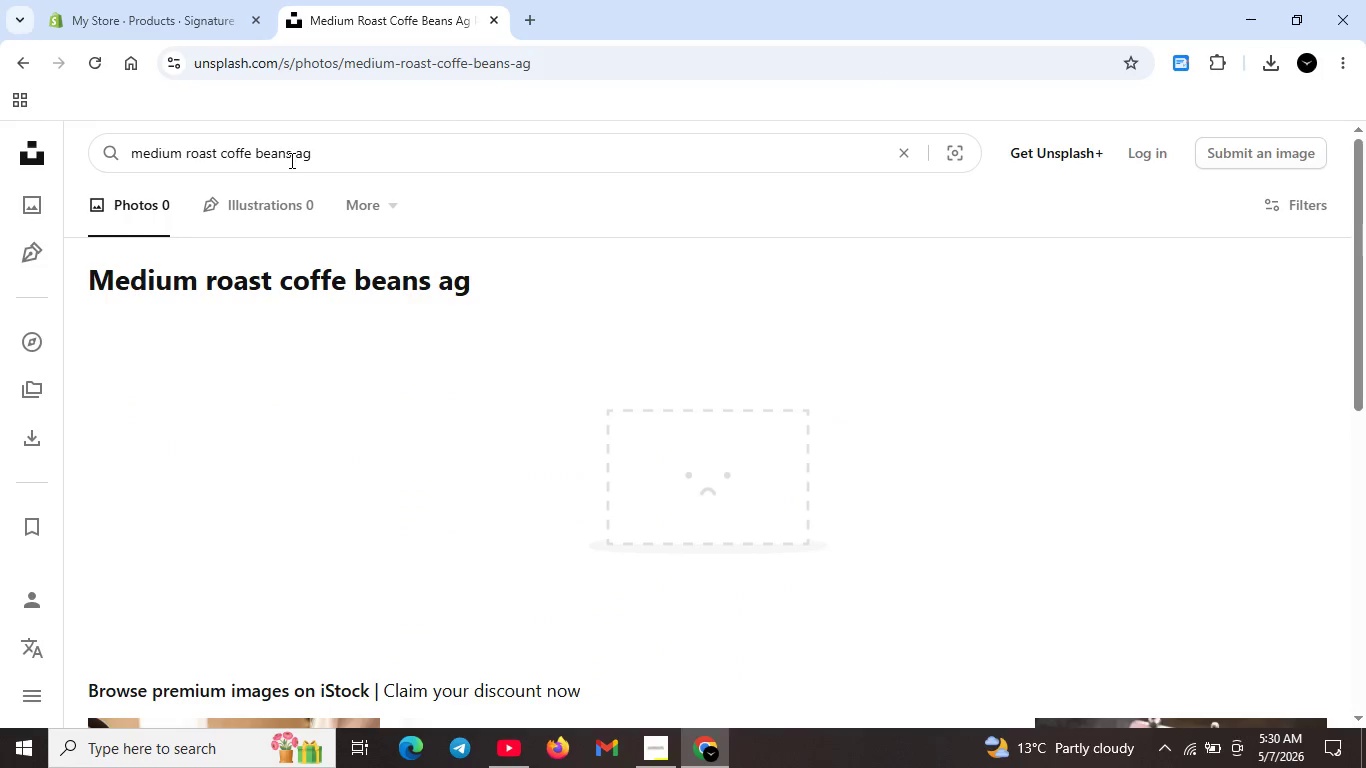 
key(Backspace)
 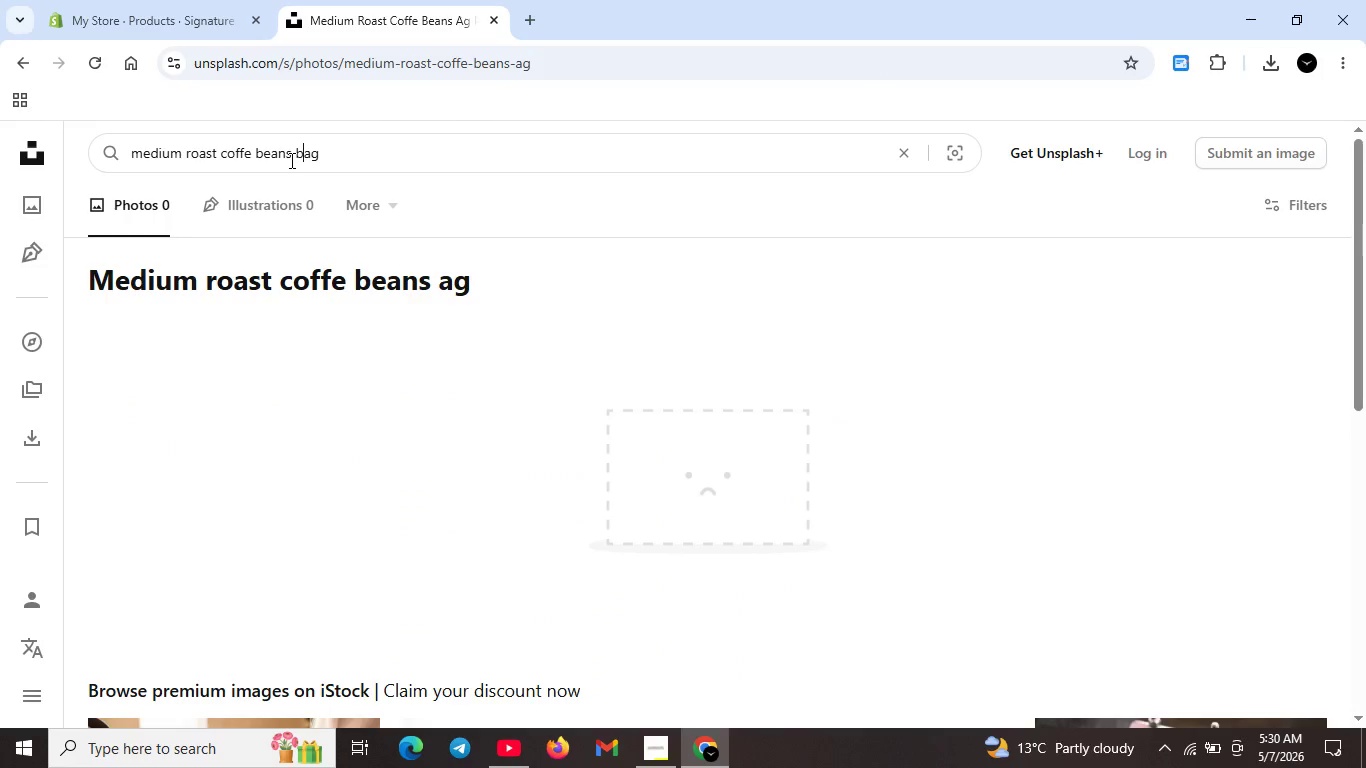 
key(B)
 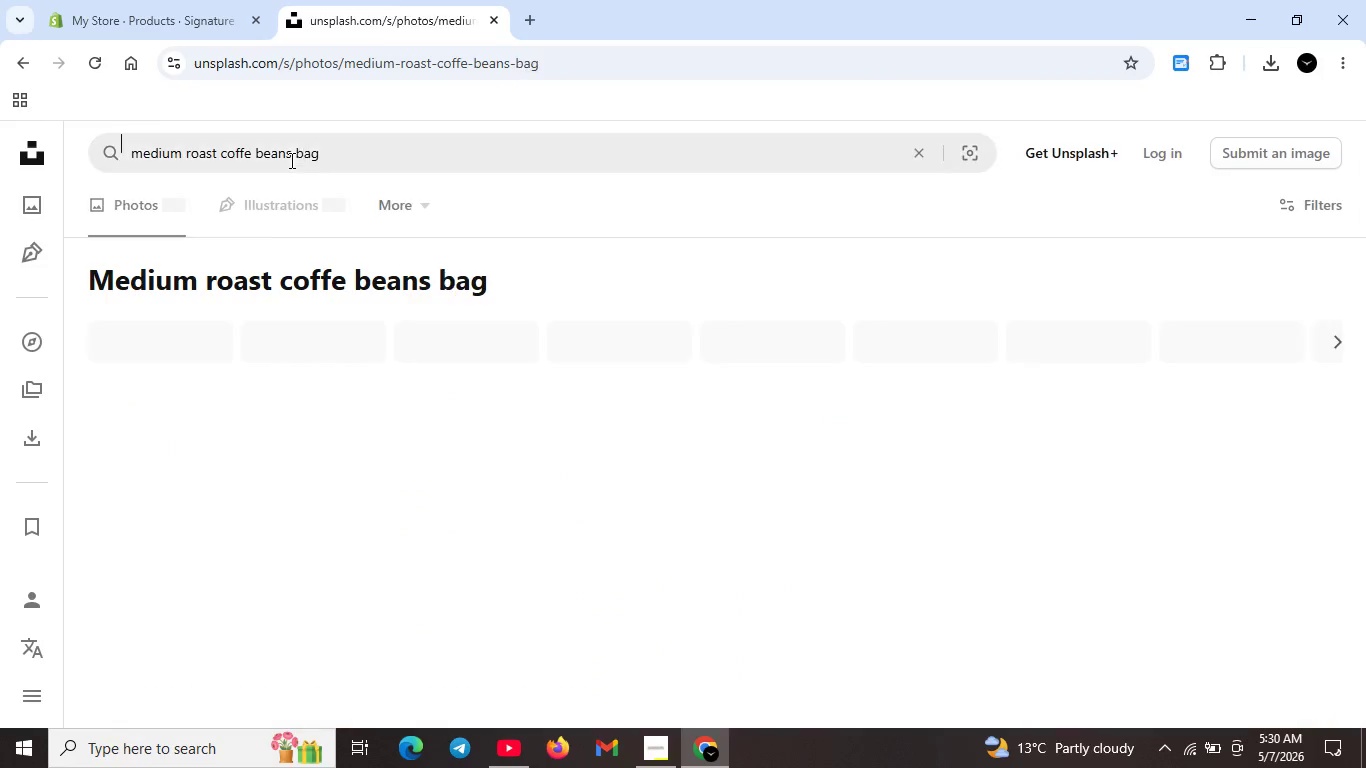 
key(Enter)
 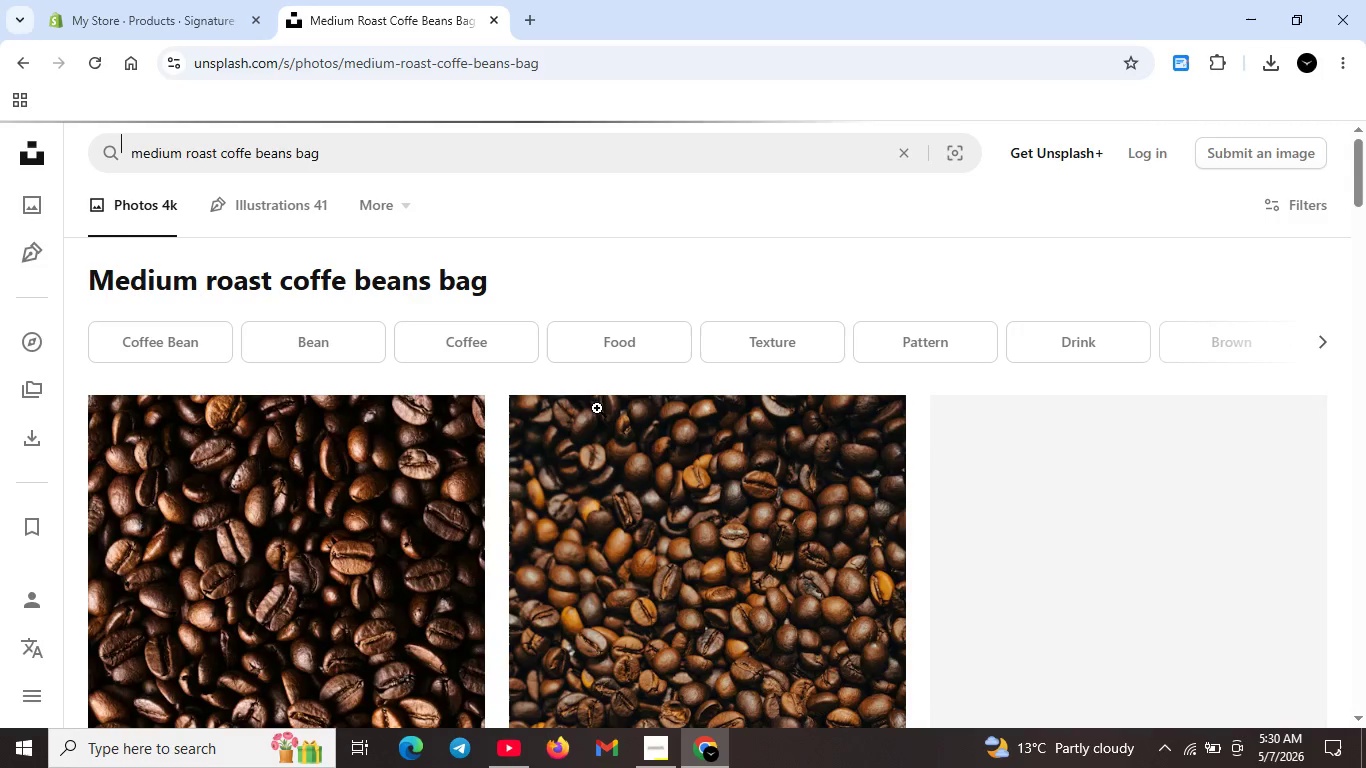 
scroll: coordinate [663, 532], scroll_direction: down, amount: 16.0
 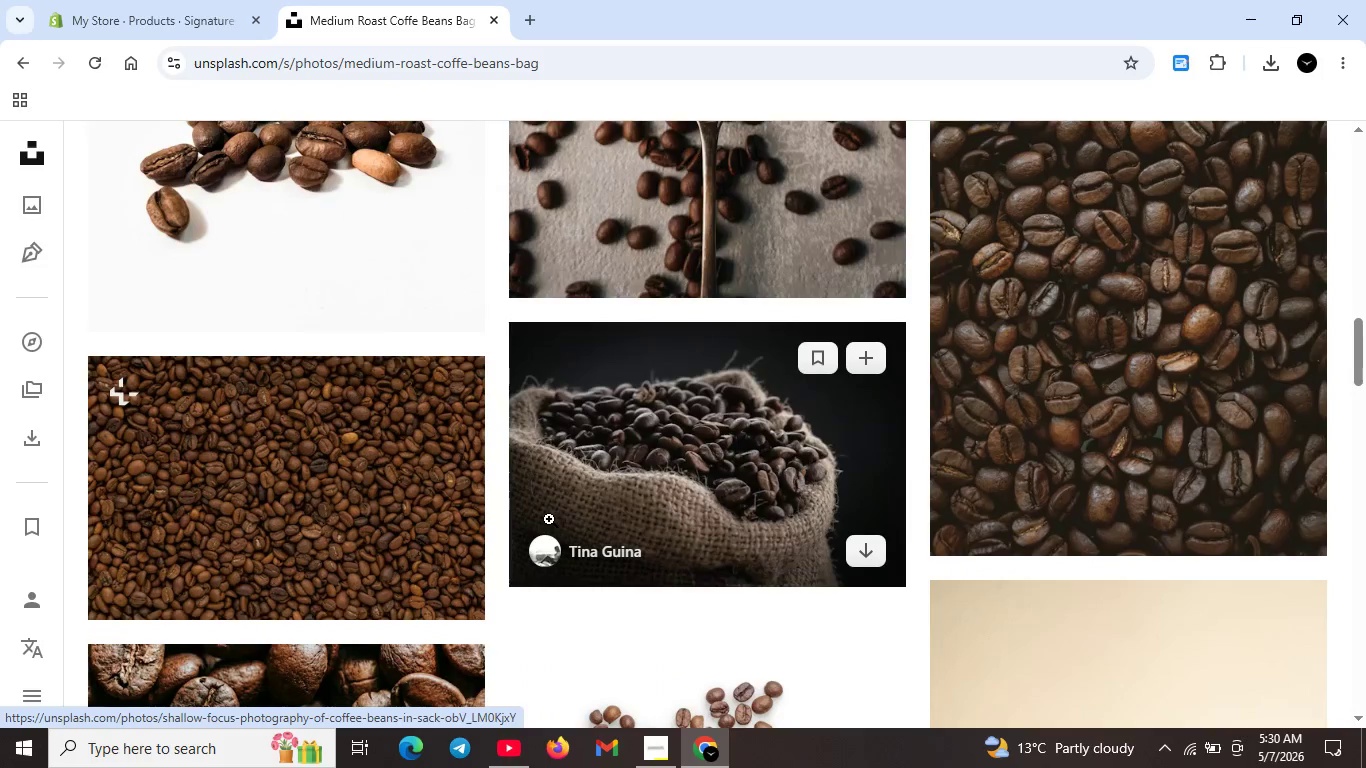 
scroll: coordinate [412, 396], scroll_direction: up, amount: 20.0
 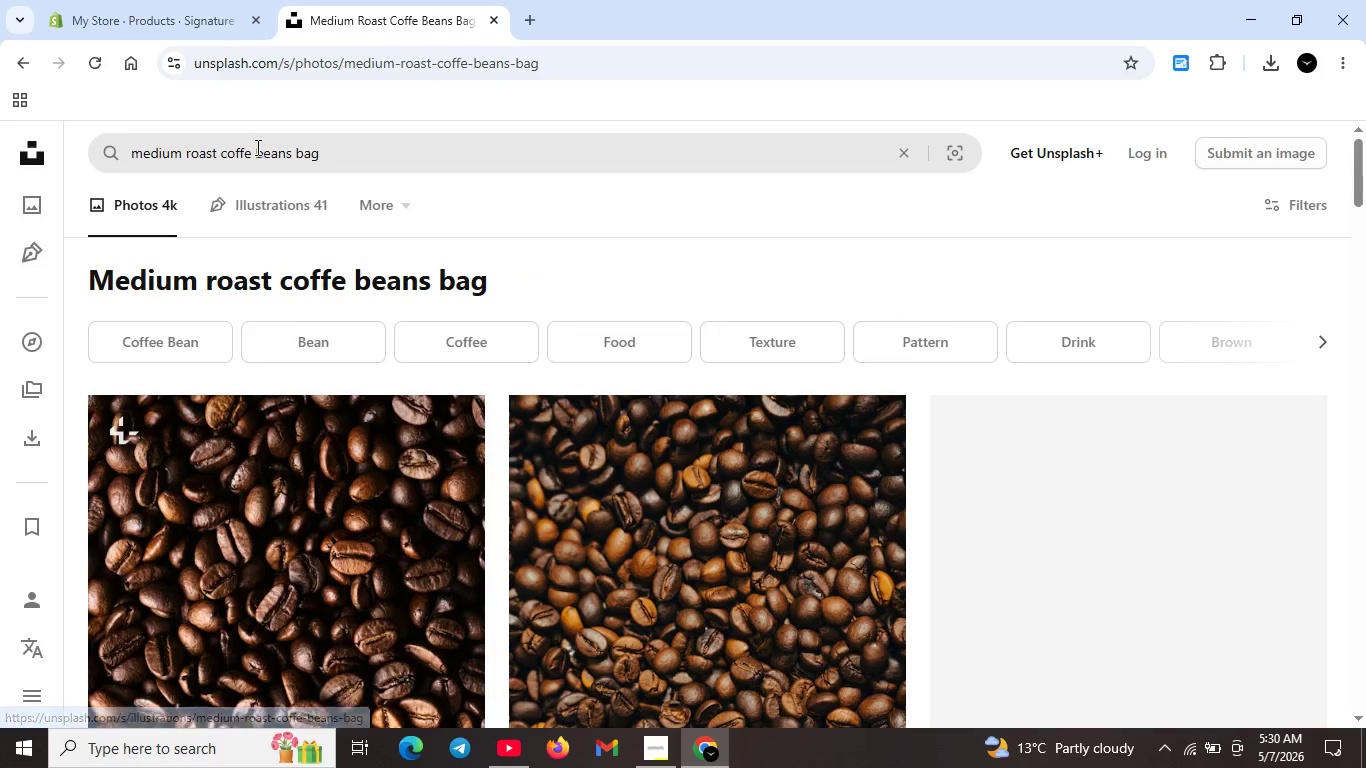 
left_click_drag(start_coordinate=[255, 146], to_coordinate=[294, 154])
 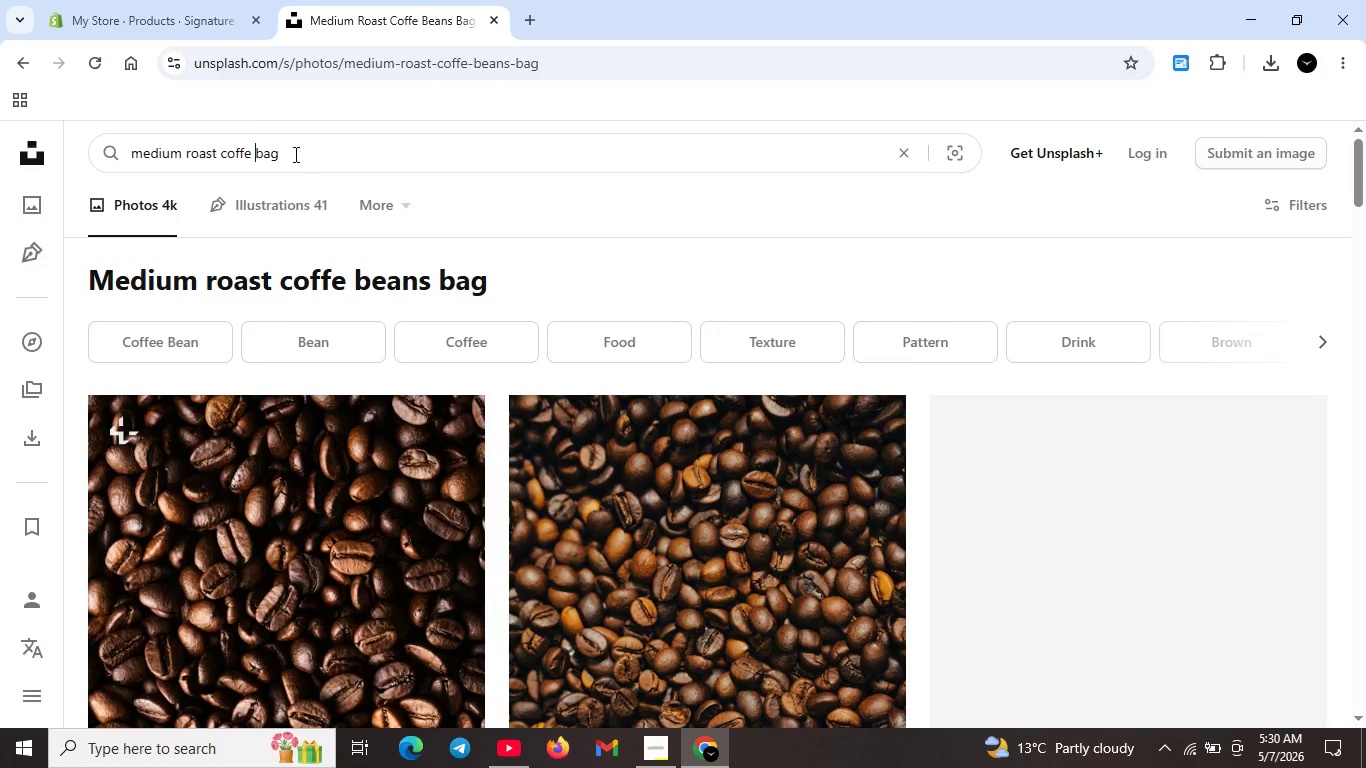 
key(Backspace)
 